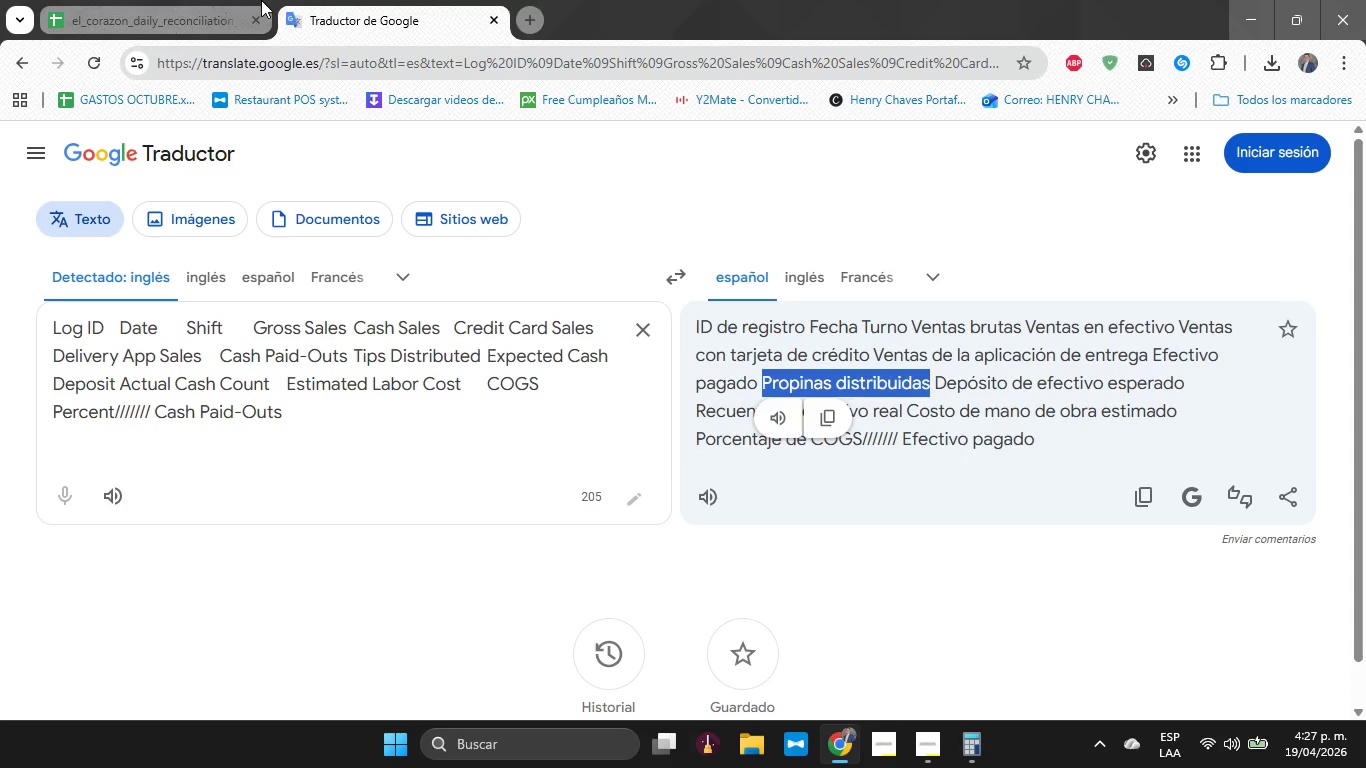 
left_click([208, 0])
 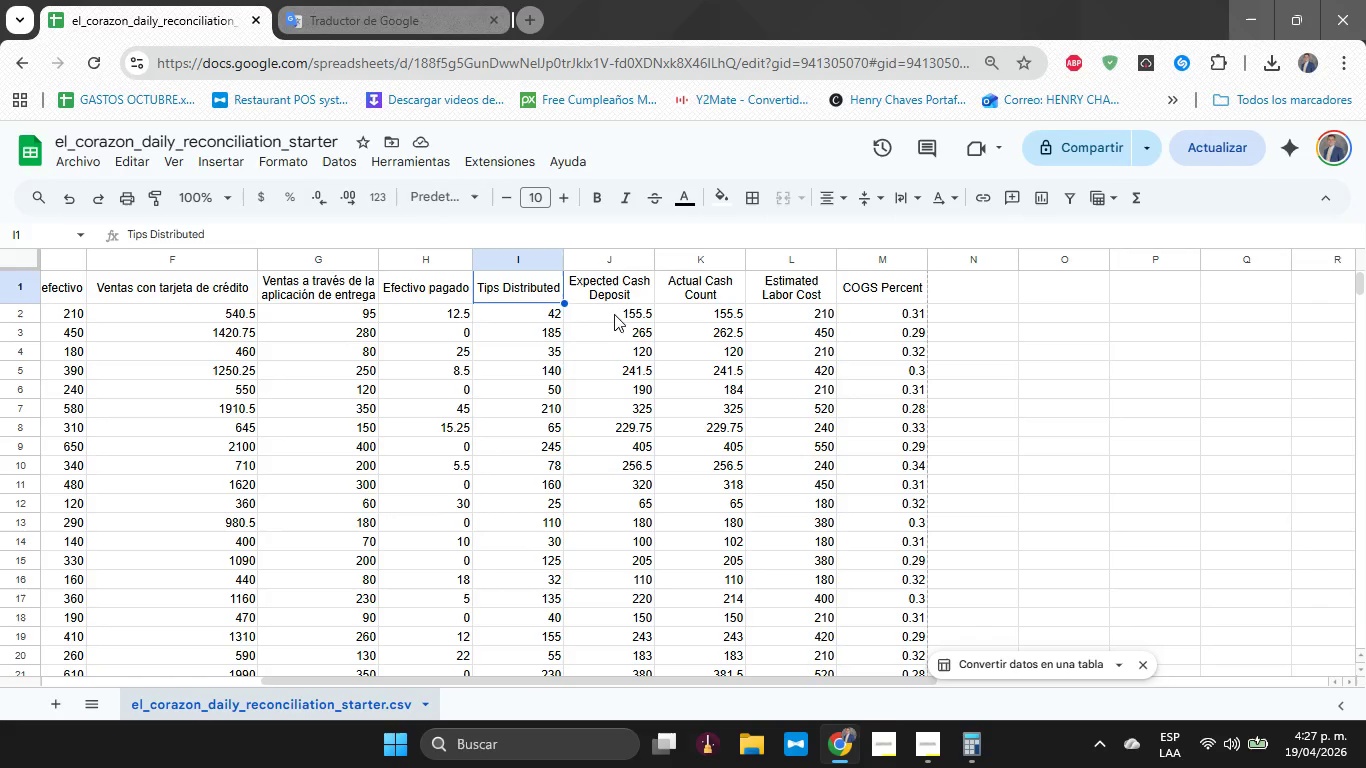 
left_click([615, 294])
 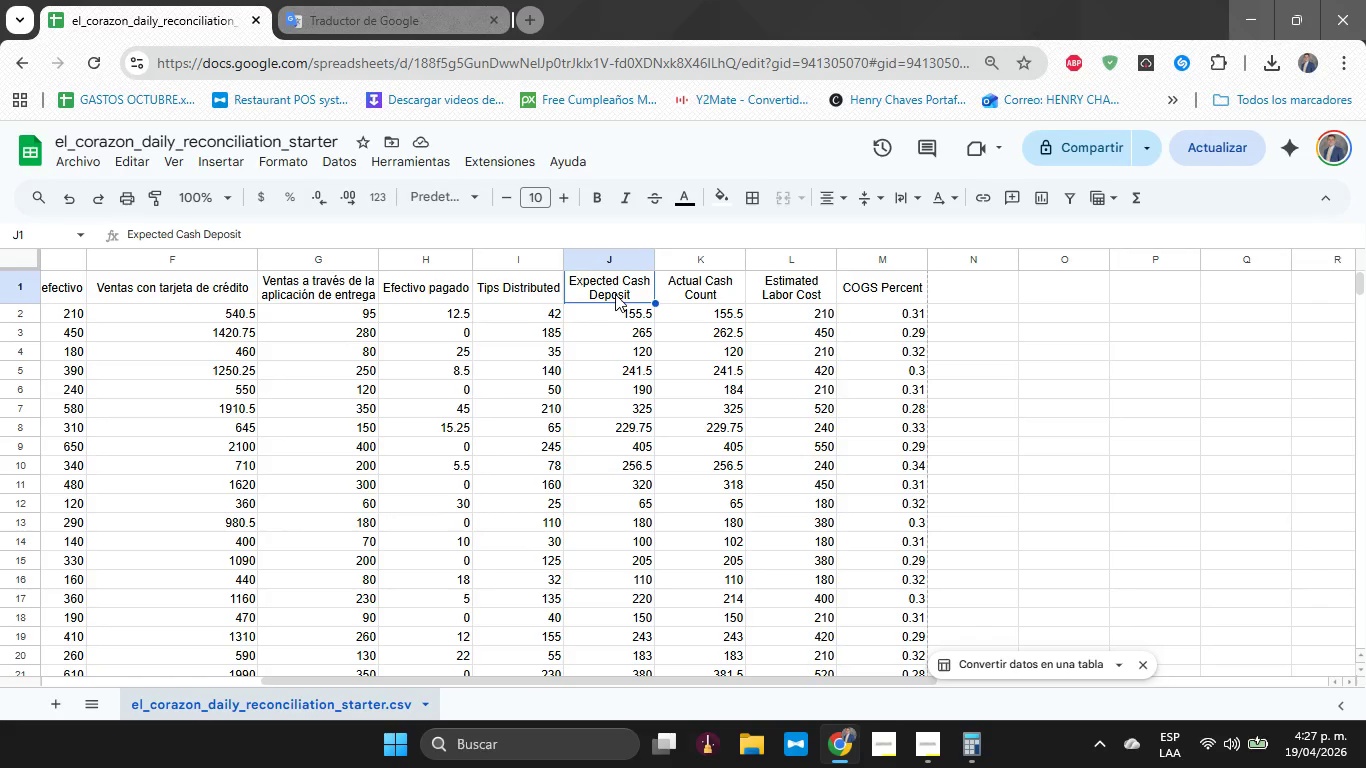 
hold_key(key=ControlLeft, duration=2.09)
 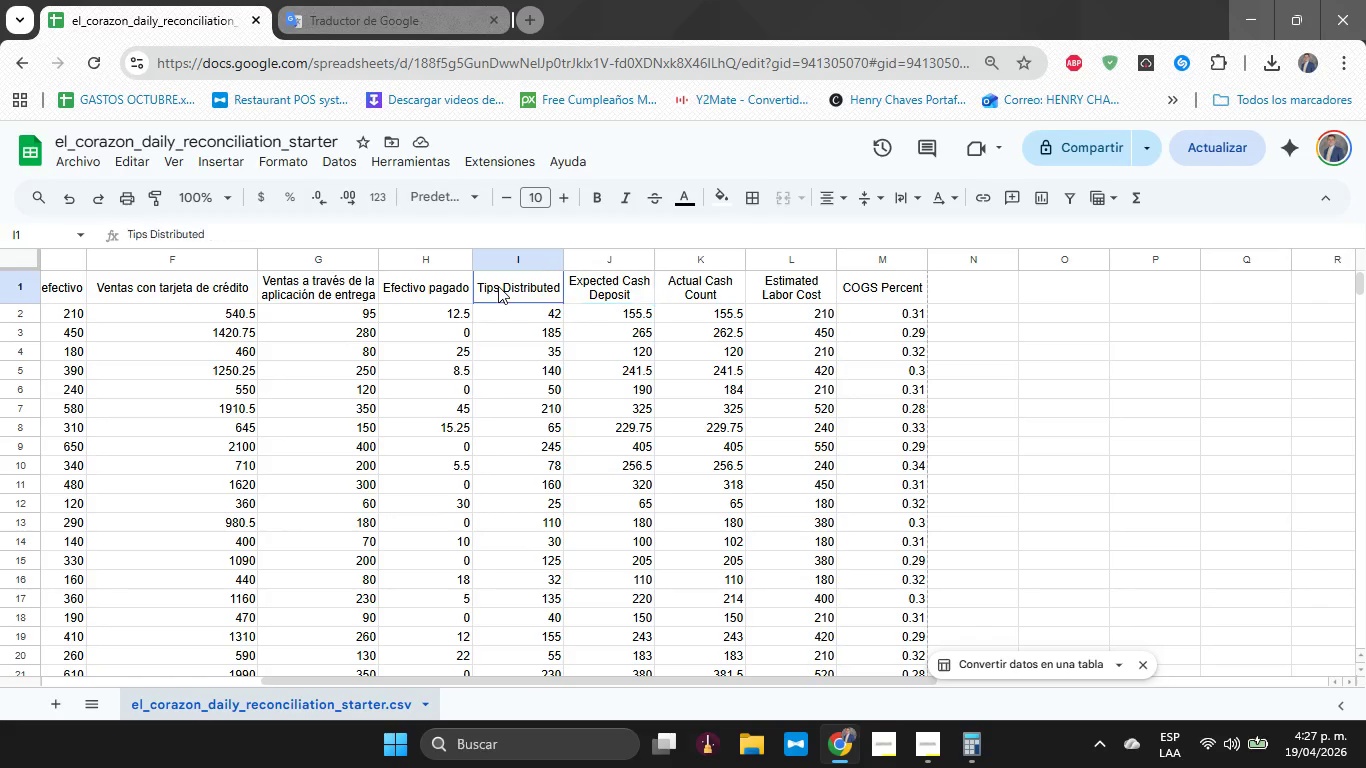 
left_click([498, 286])
 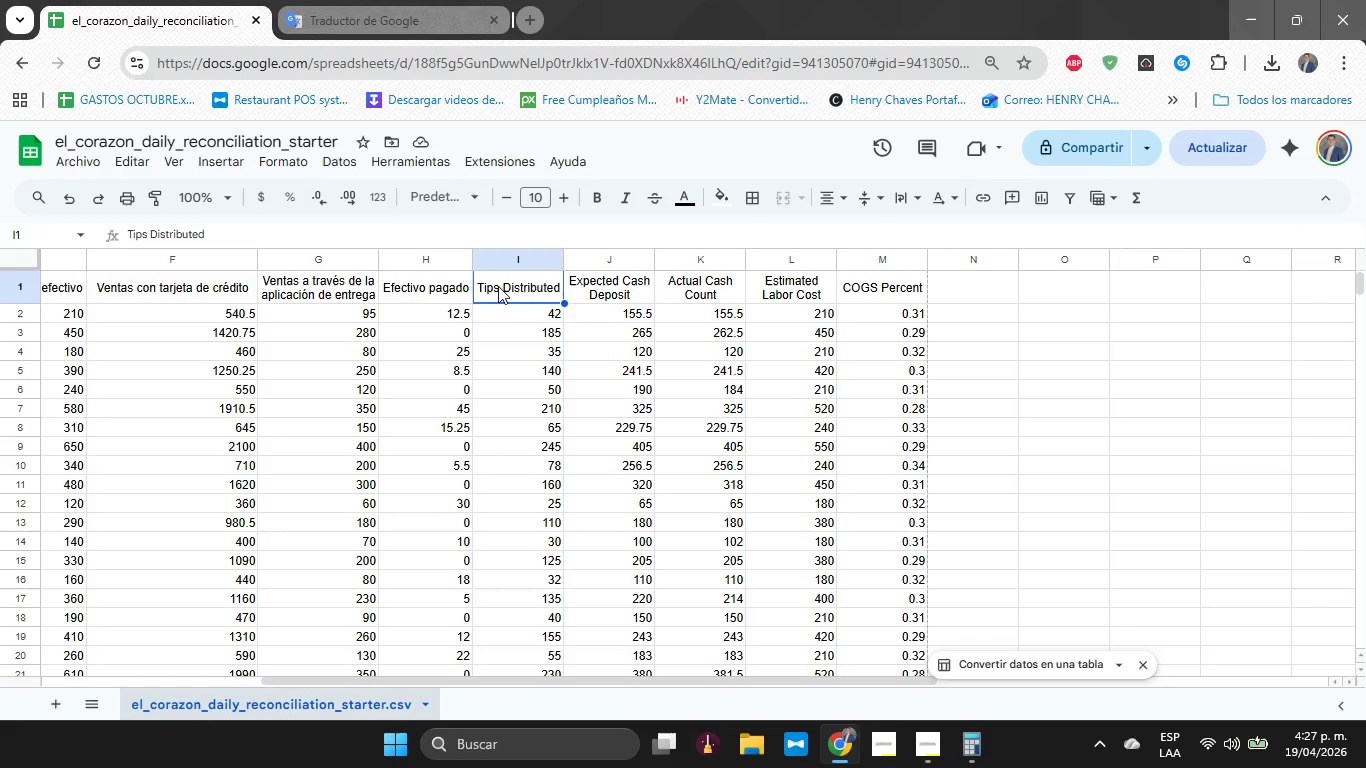 
key(Control+V)
 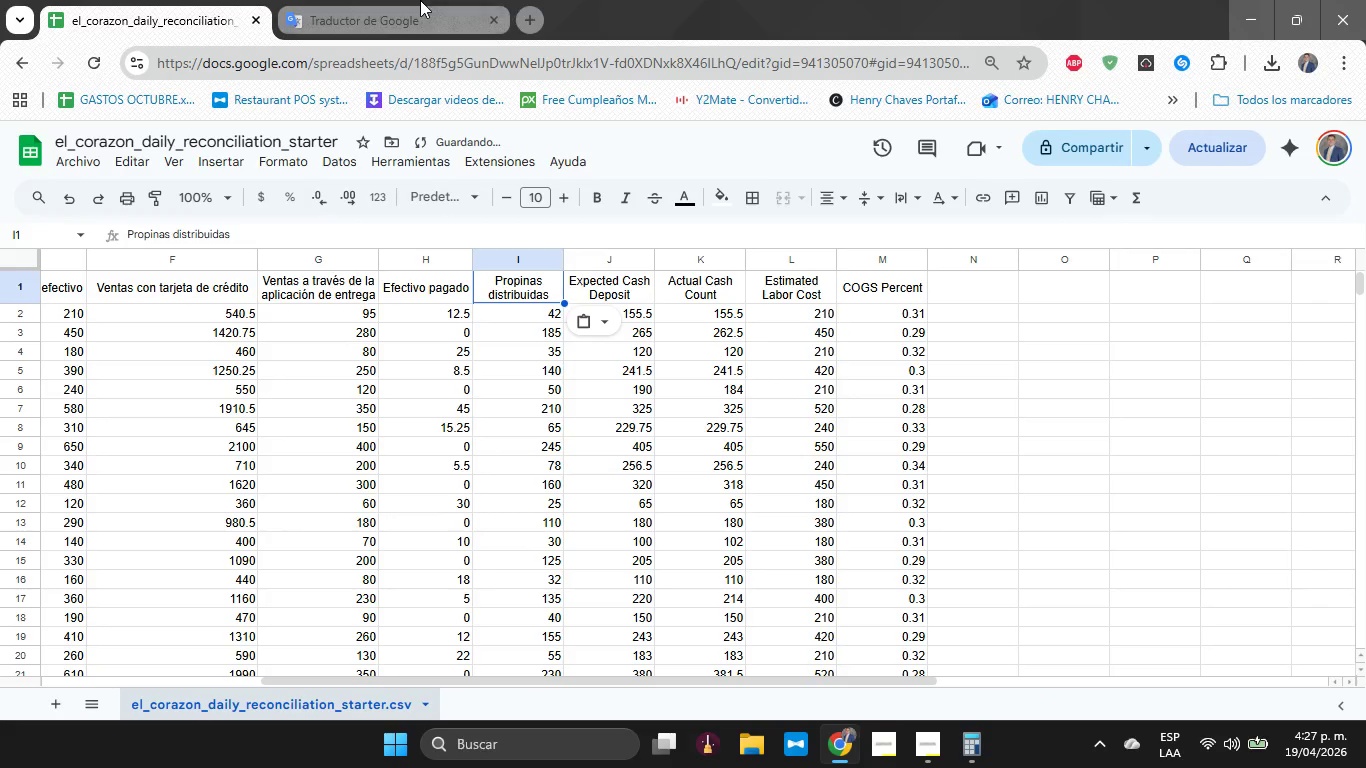 
left_click([416, 0])
 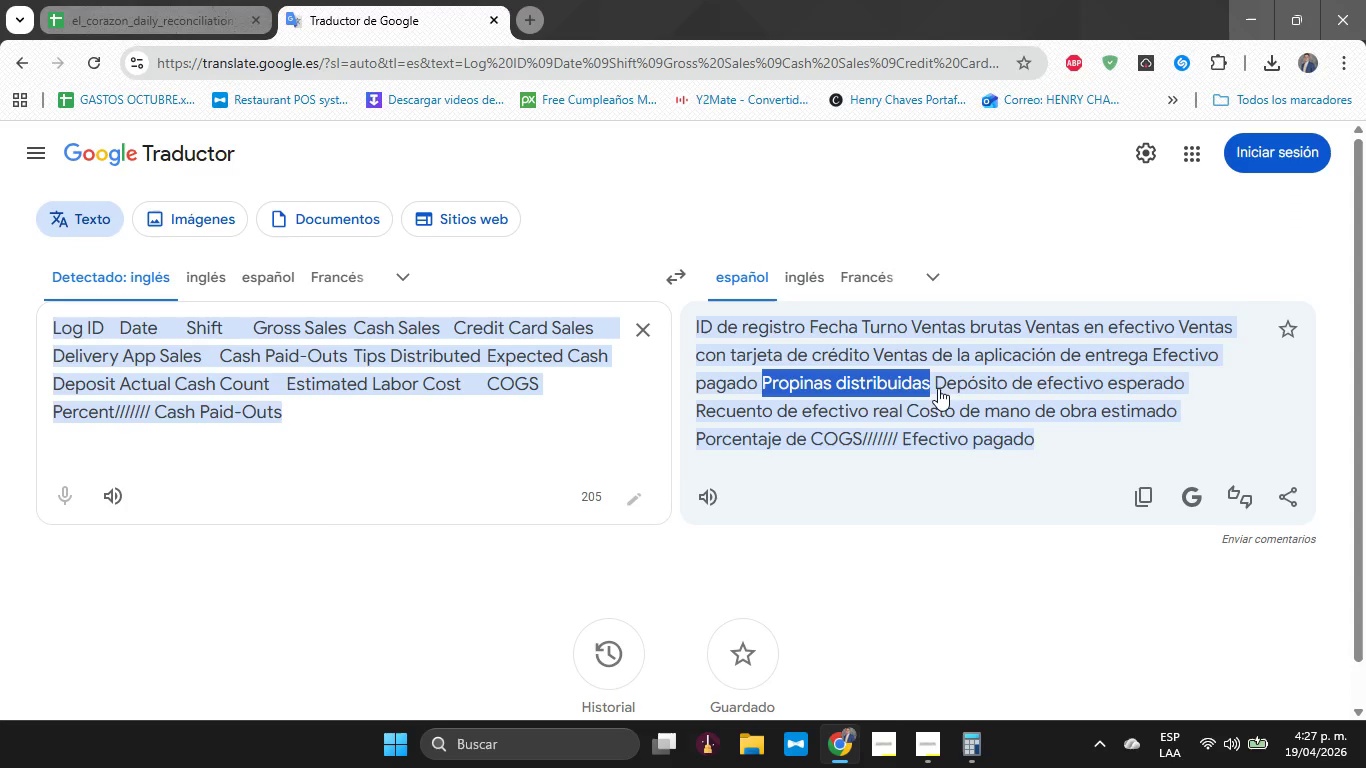 
left_click_drag(start_coordinate=[938, 385], to_coordinate=[1195, 385])
 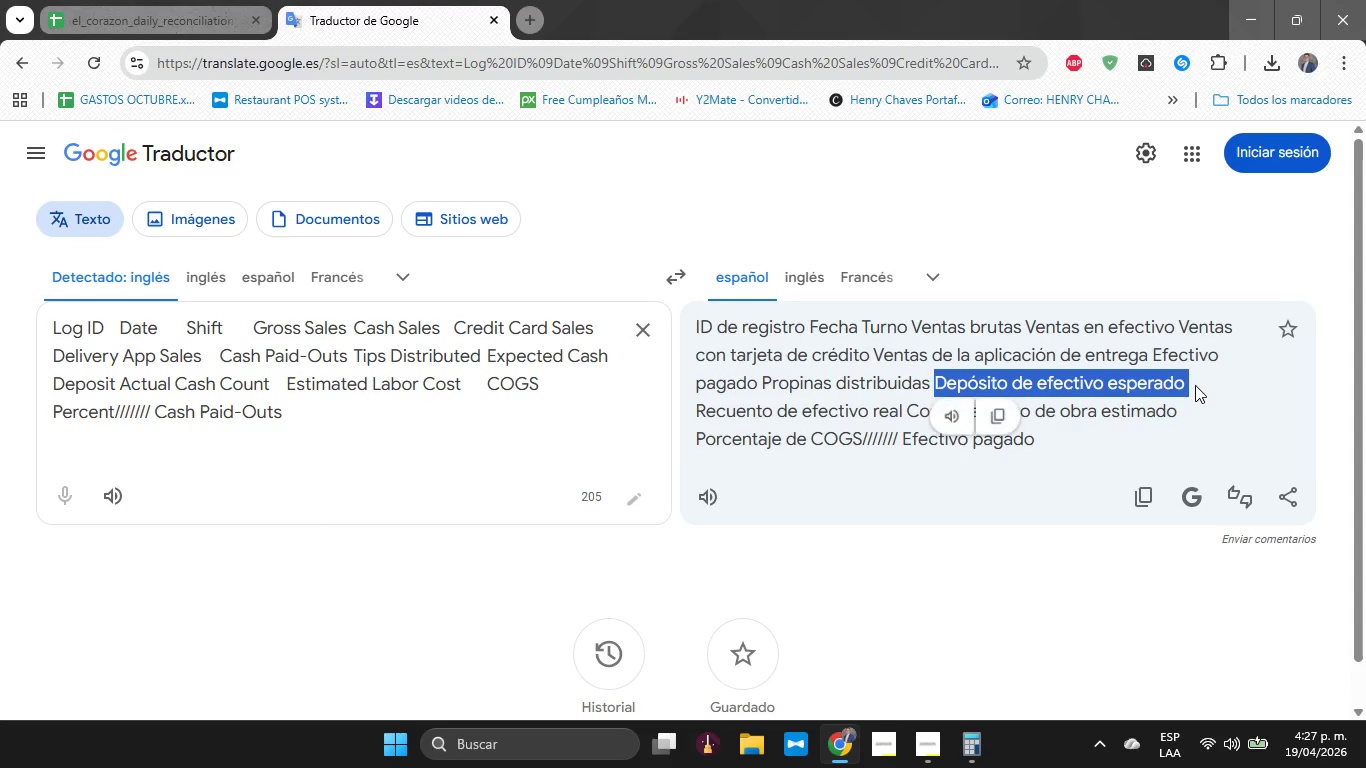 
key(Control+C)
 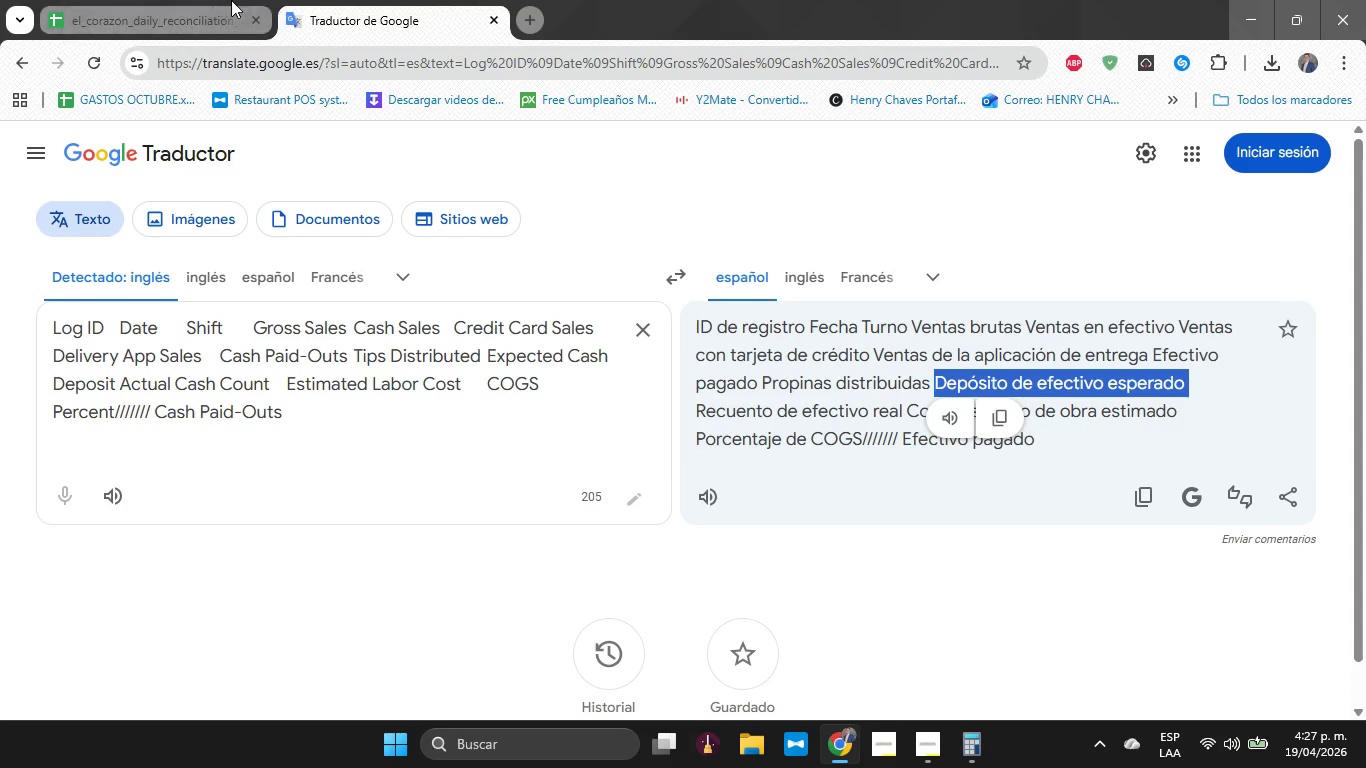 
left_click([231, 0])
 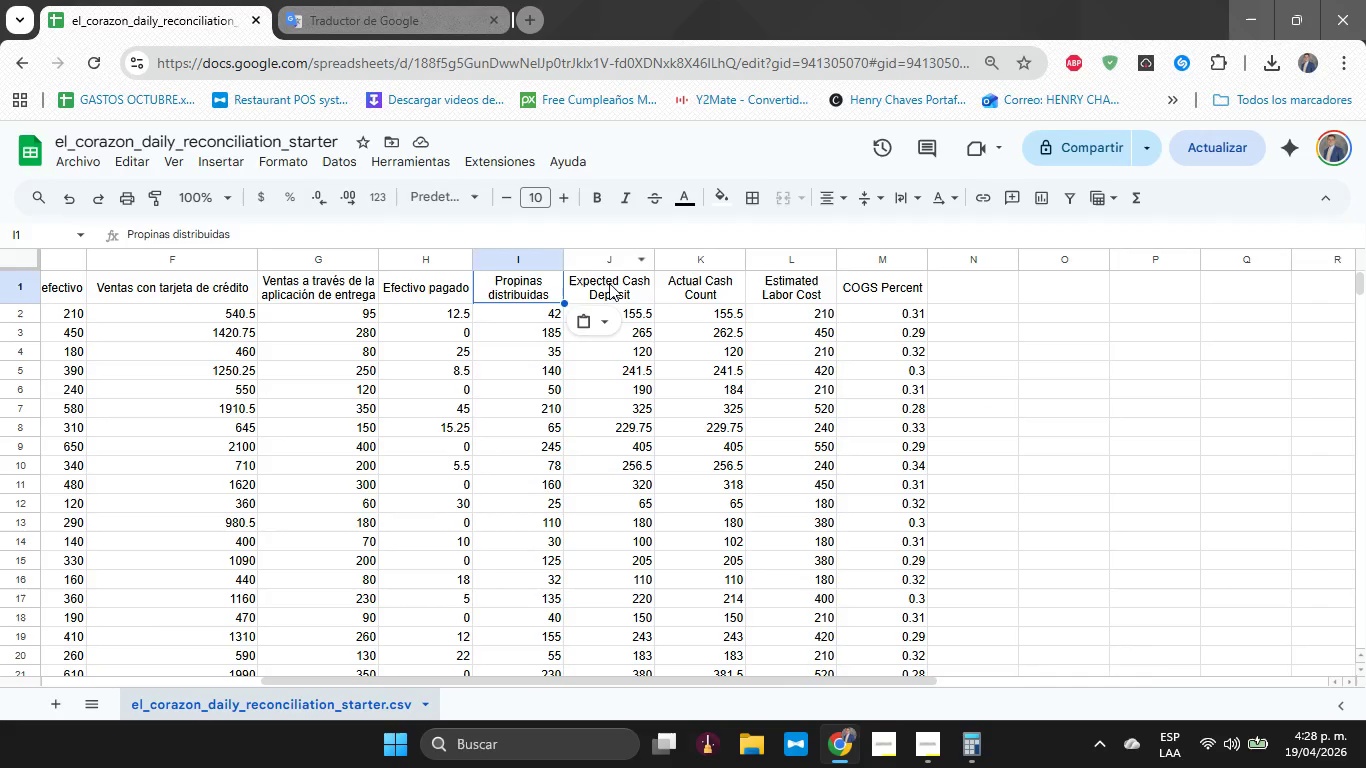 
left_click([609, 285])
 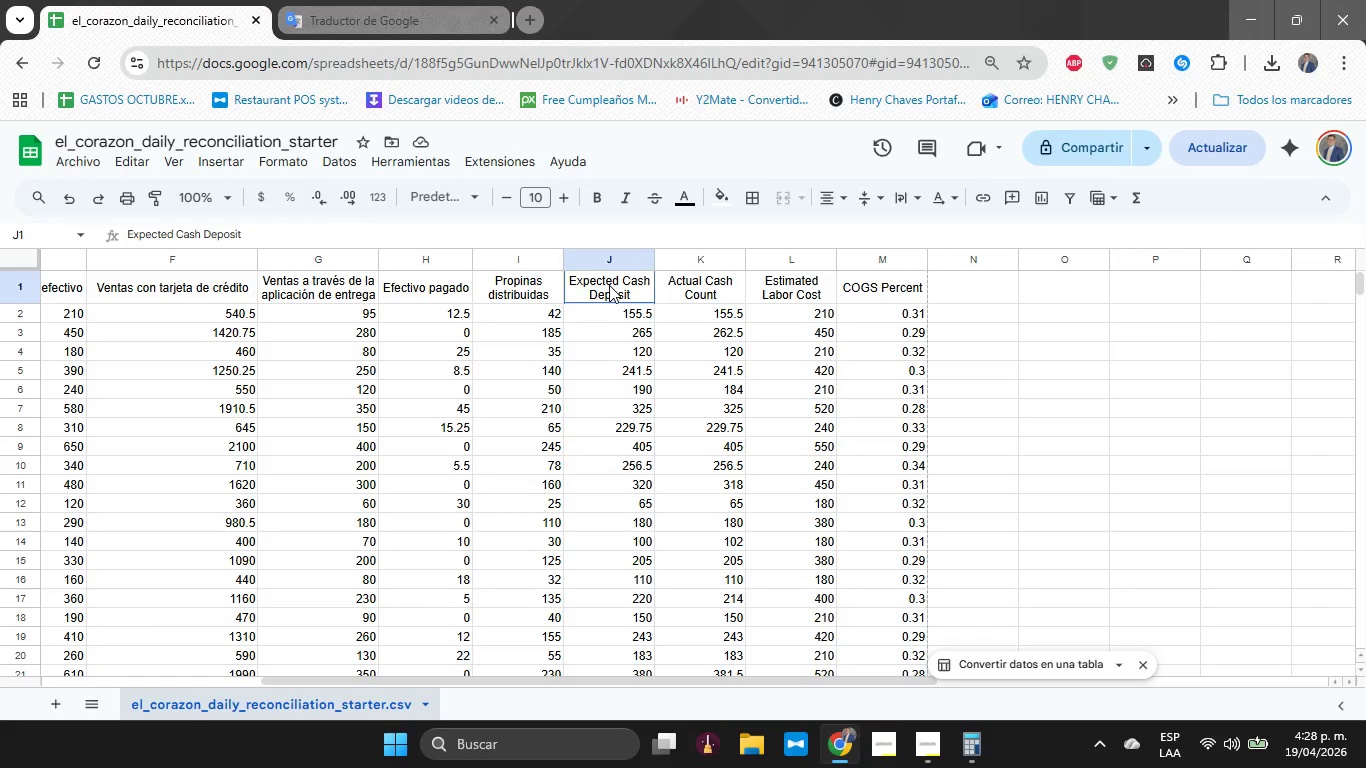 
key(Control+V)
 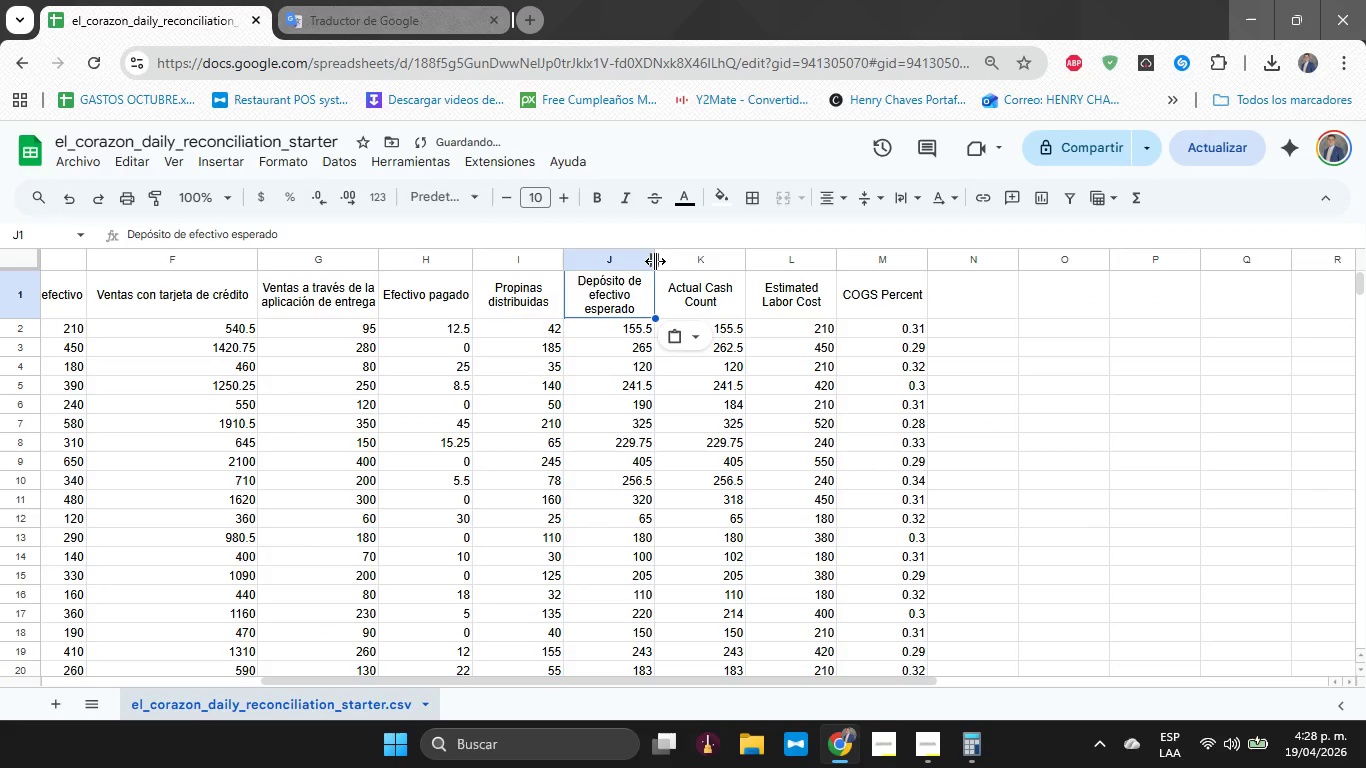 
left_click_drag(start_coordinate=[655, 258], to_coordinate=[679, 254])
 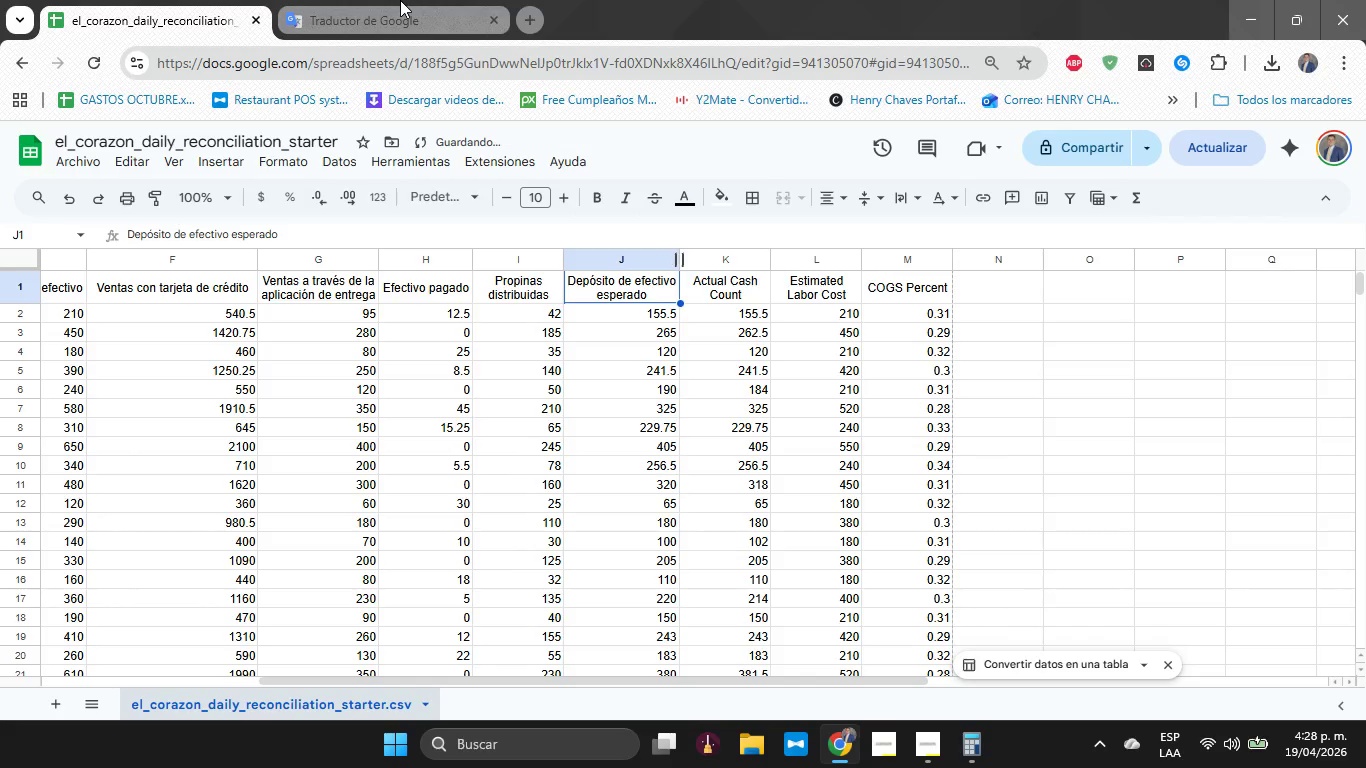 
left_click([400, 0])
 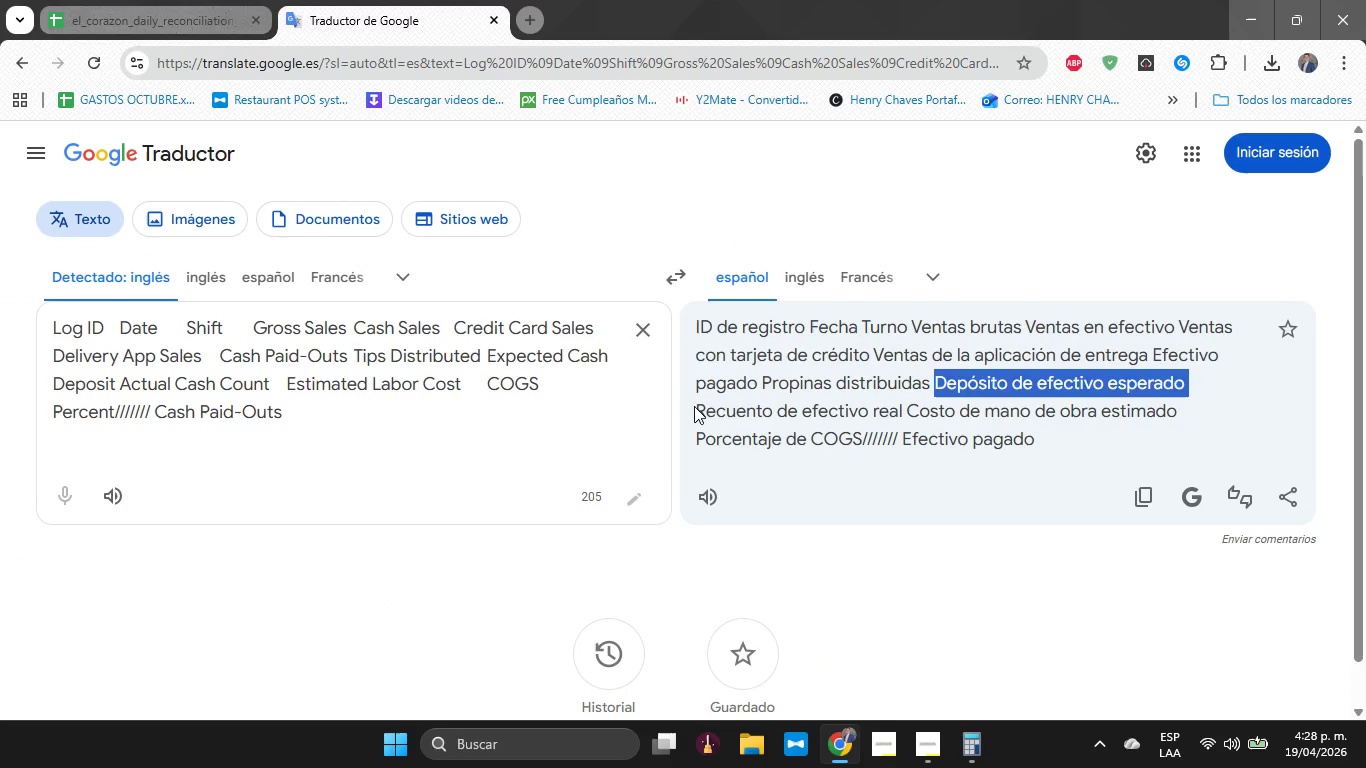 
left_click_drag(start_coordinate=[696, 413], to_coordinate=[756, 407])
 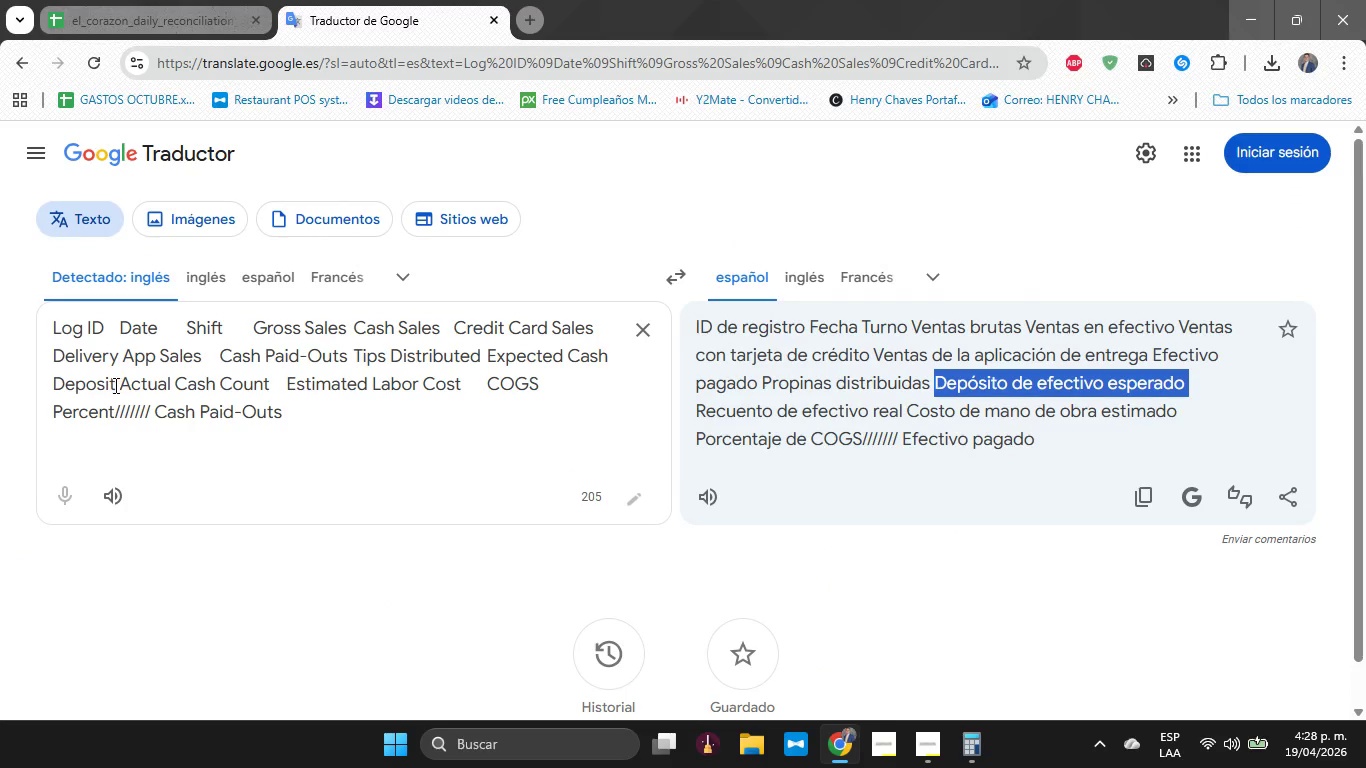 
left_click([126, 0])
 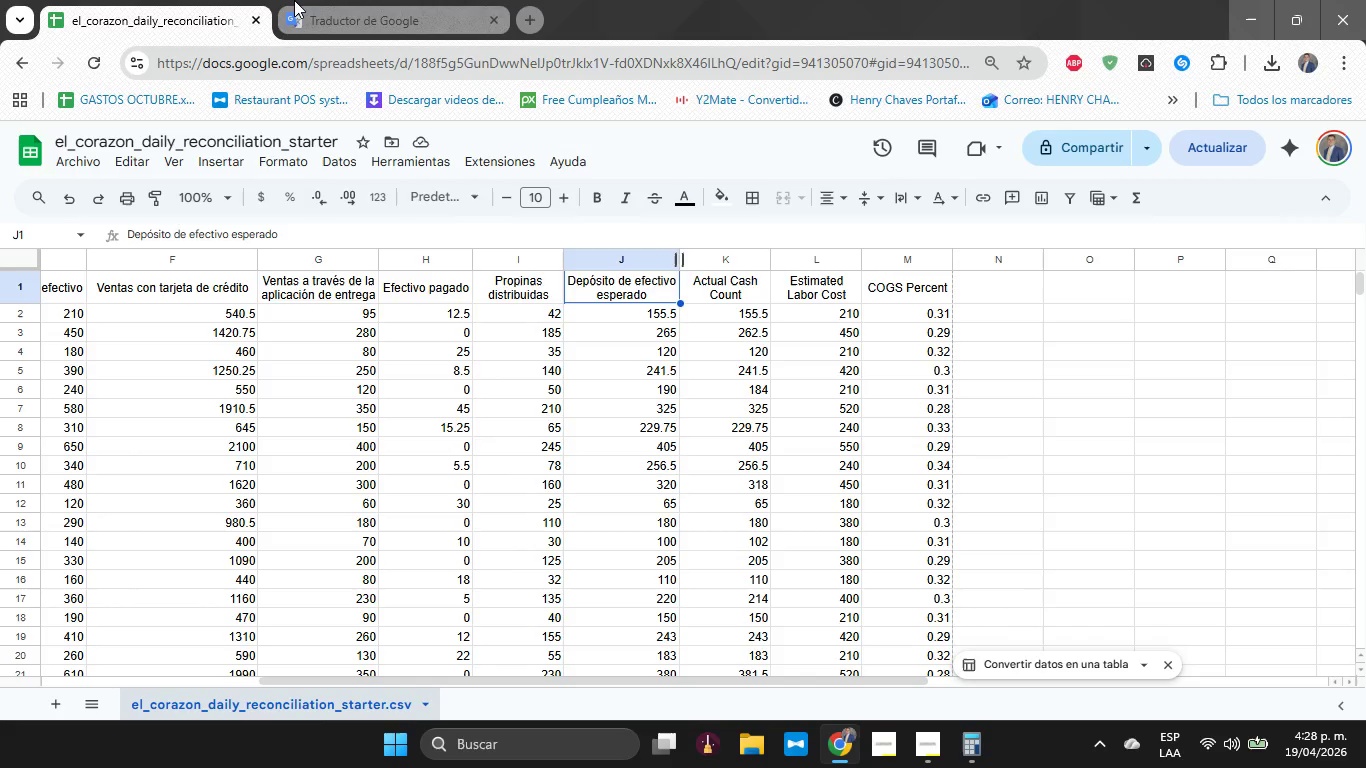 
left_click([330, 0])
 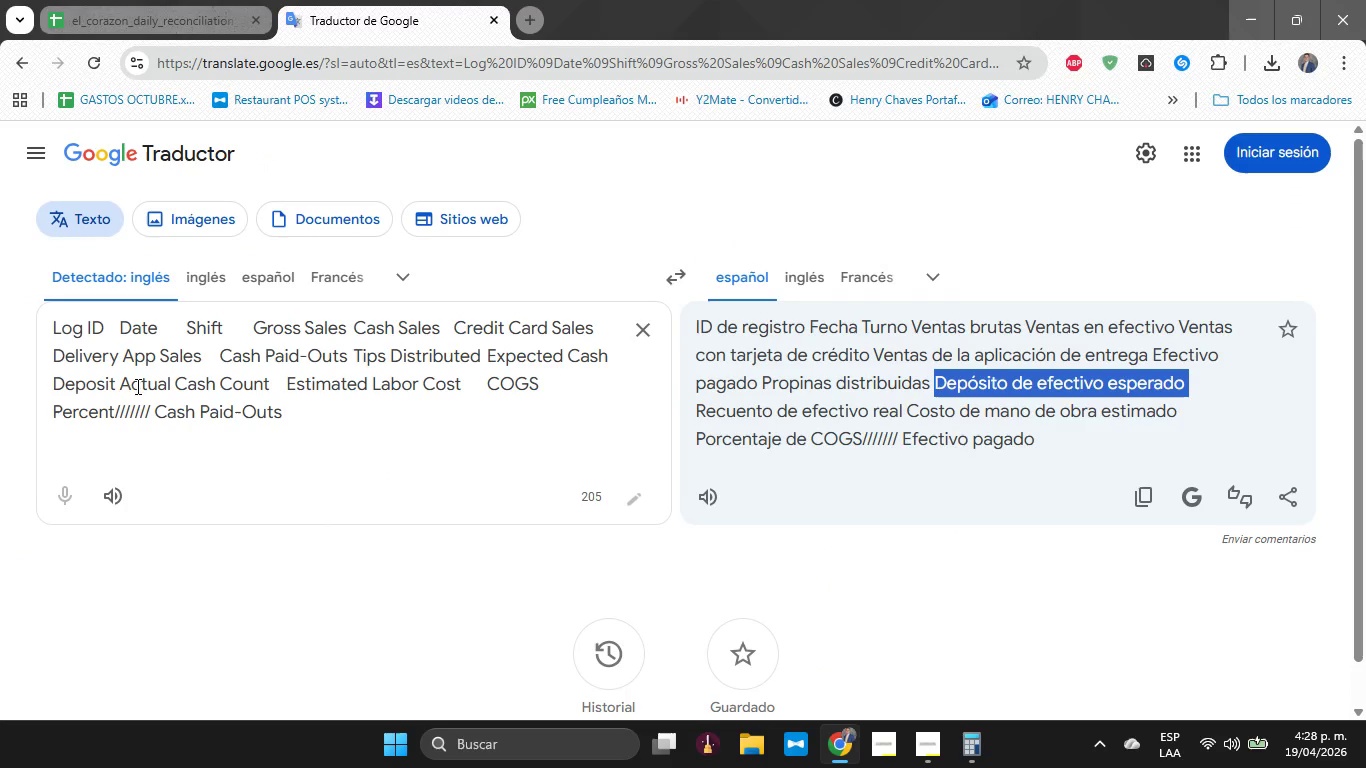 
left_click_drag(start_coordinate=[119, 380], to_coordinate=[271, 387])
 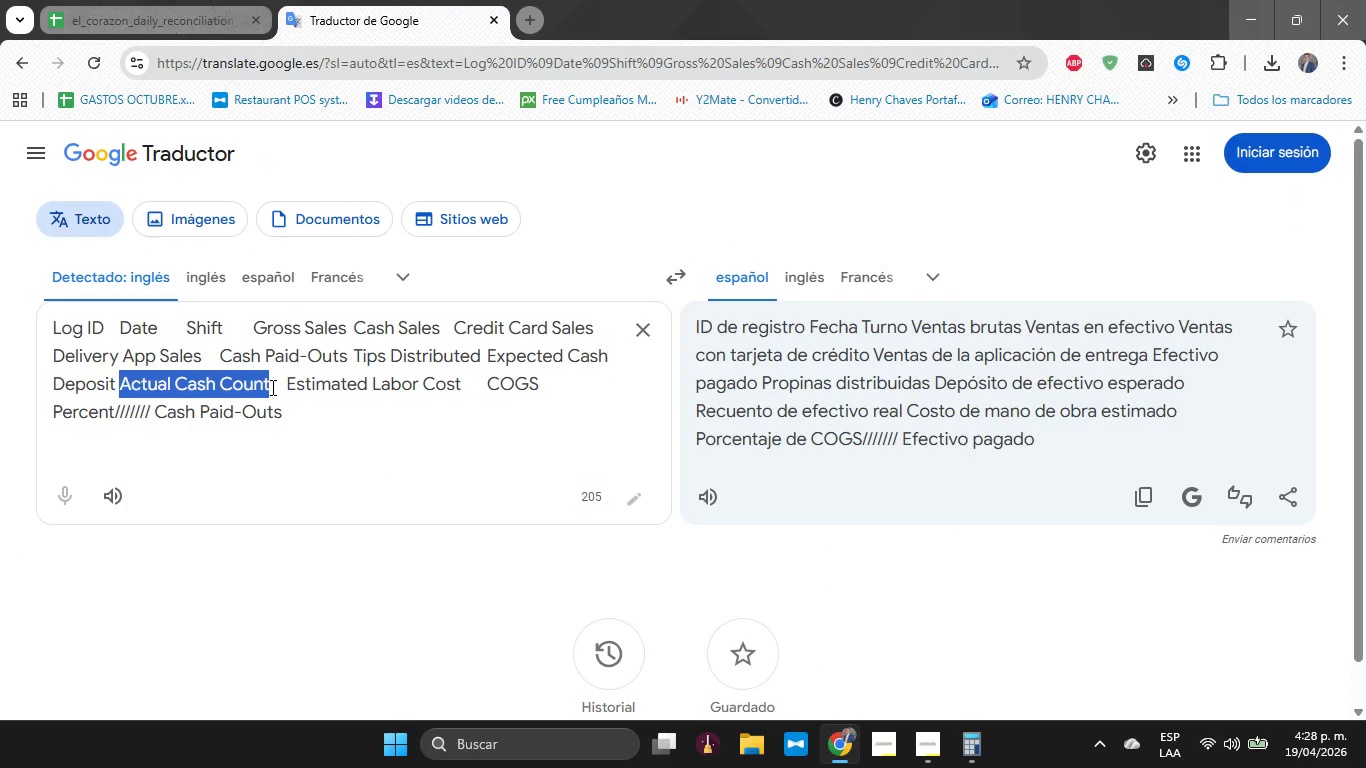 
key(Control+C)
 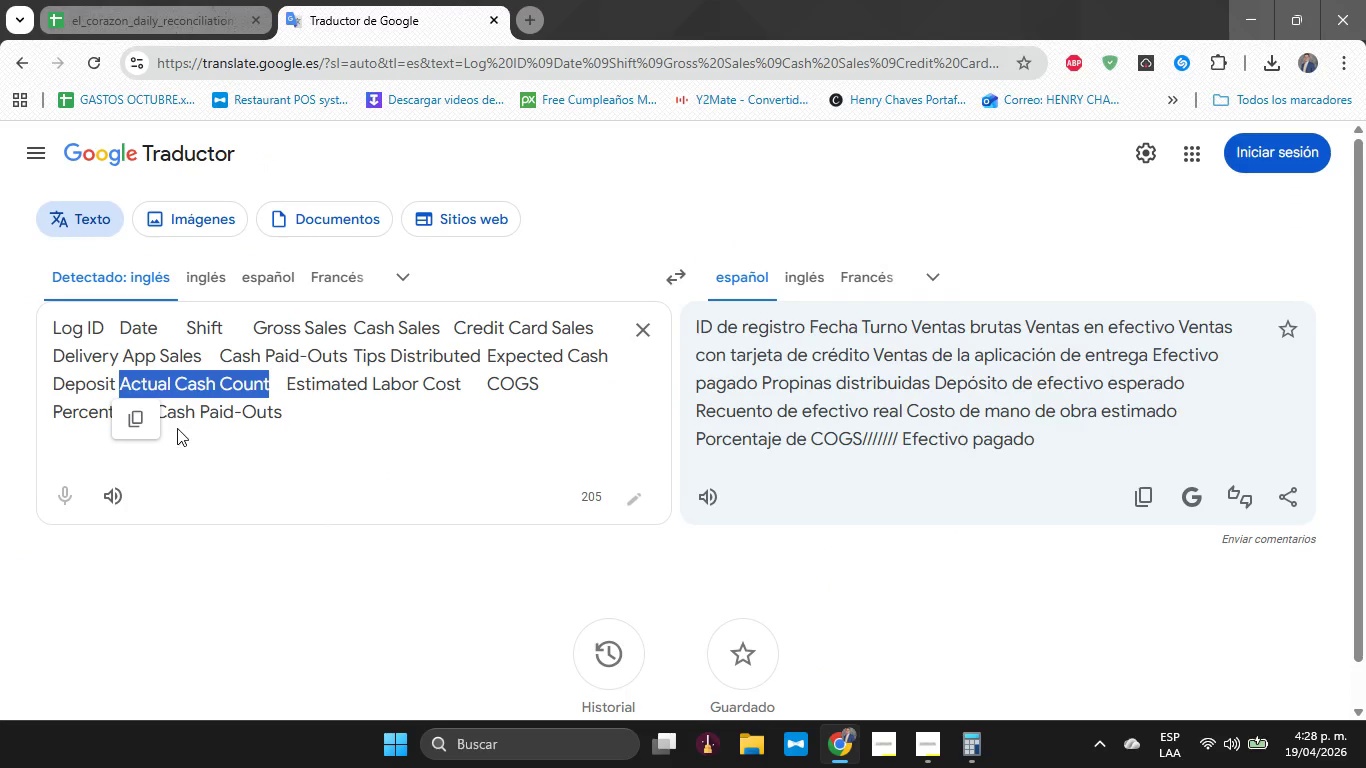 
left_click([177, 428])
 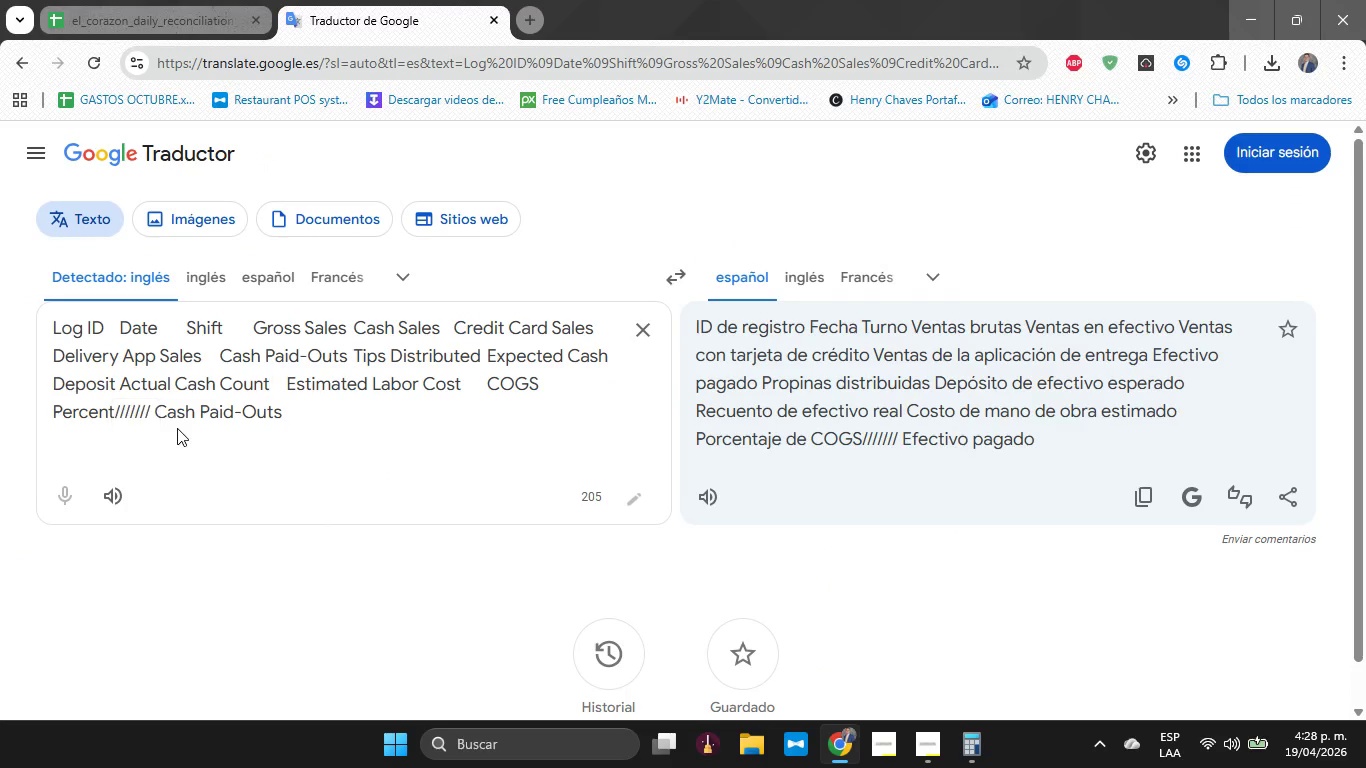 
left_click_drag(start_coordinate=[177, 428], to_coordinate=[157, 409])
 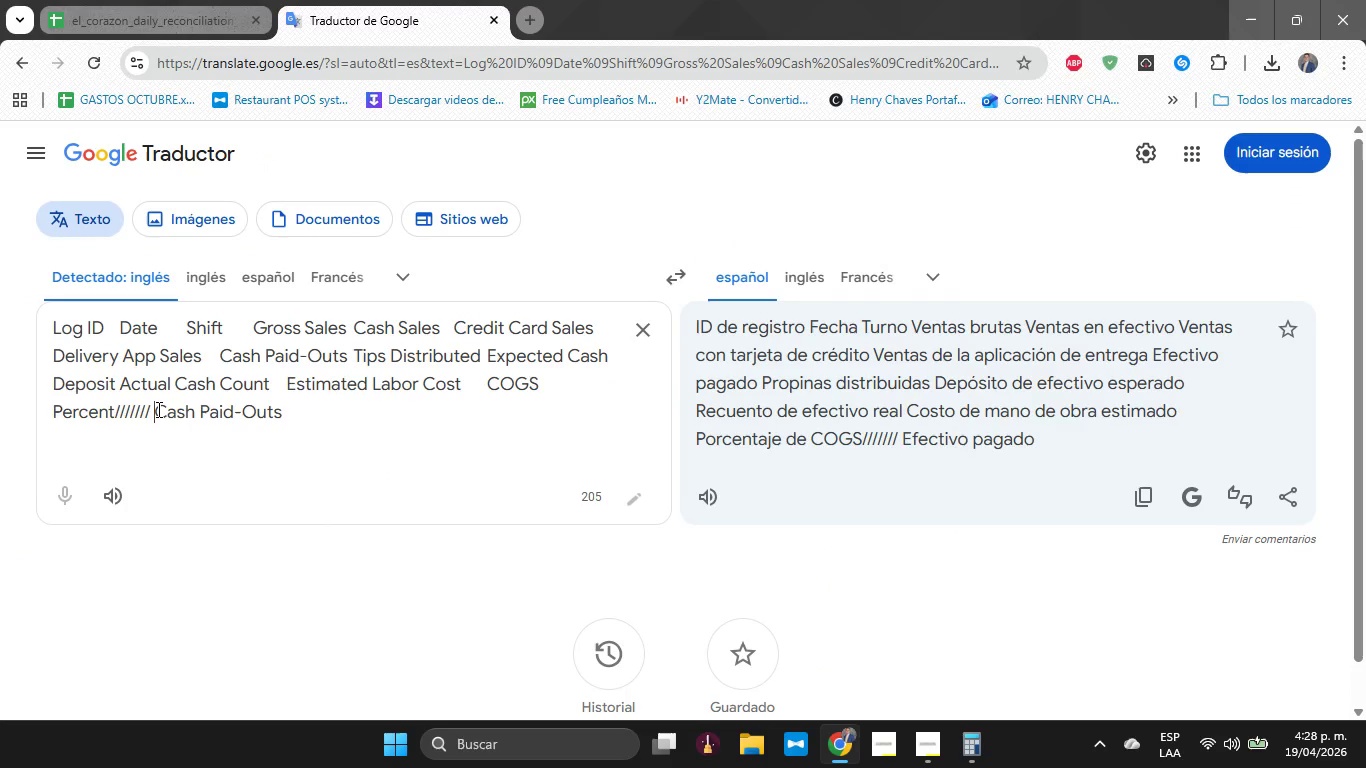 
left_click_drag(start_coordinate=[157, 409], to_coordinate=[416, 395])
 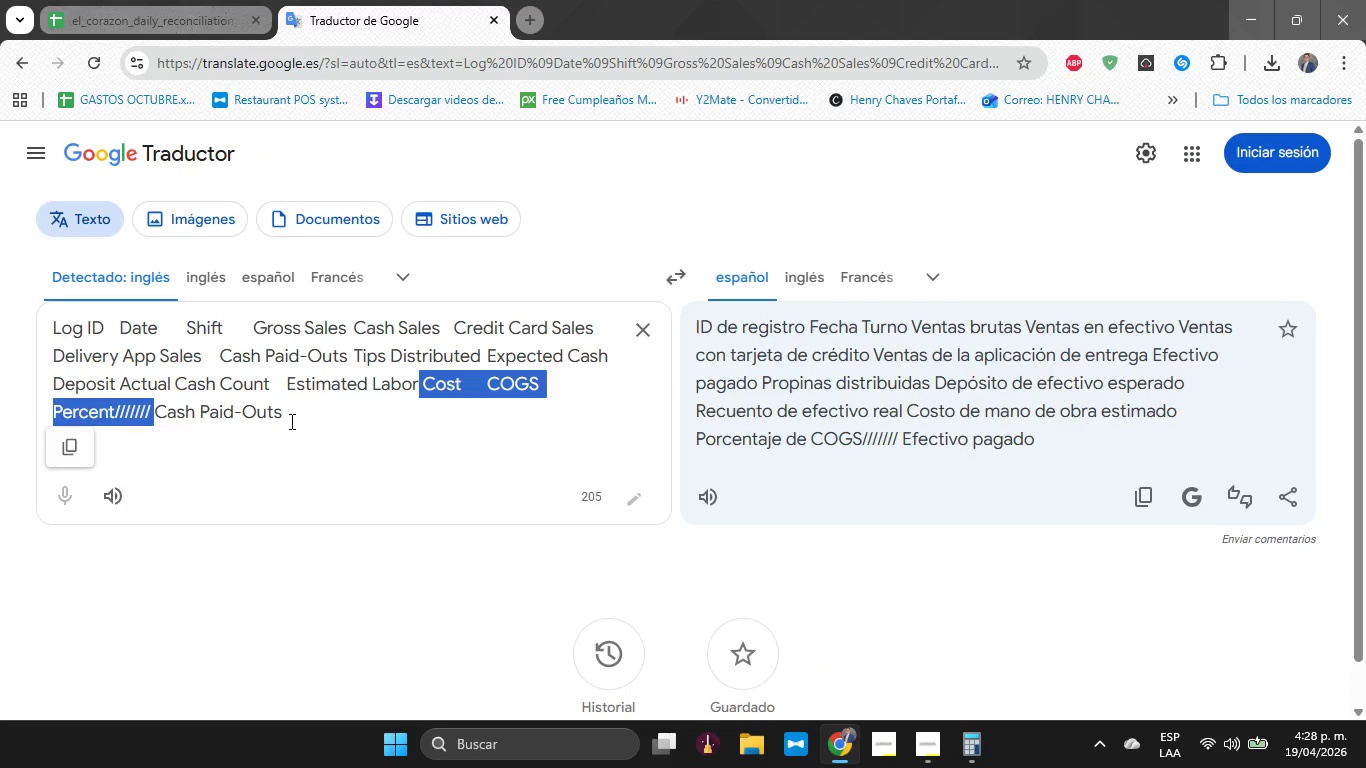 
left_click_drag(start_coordinate=[290, 421], to_coordinate=[156, 413])
 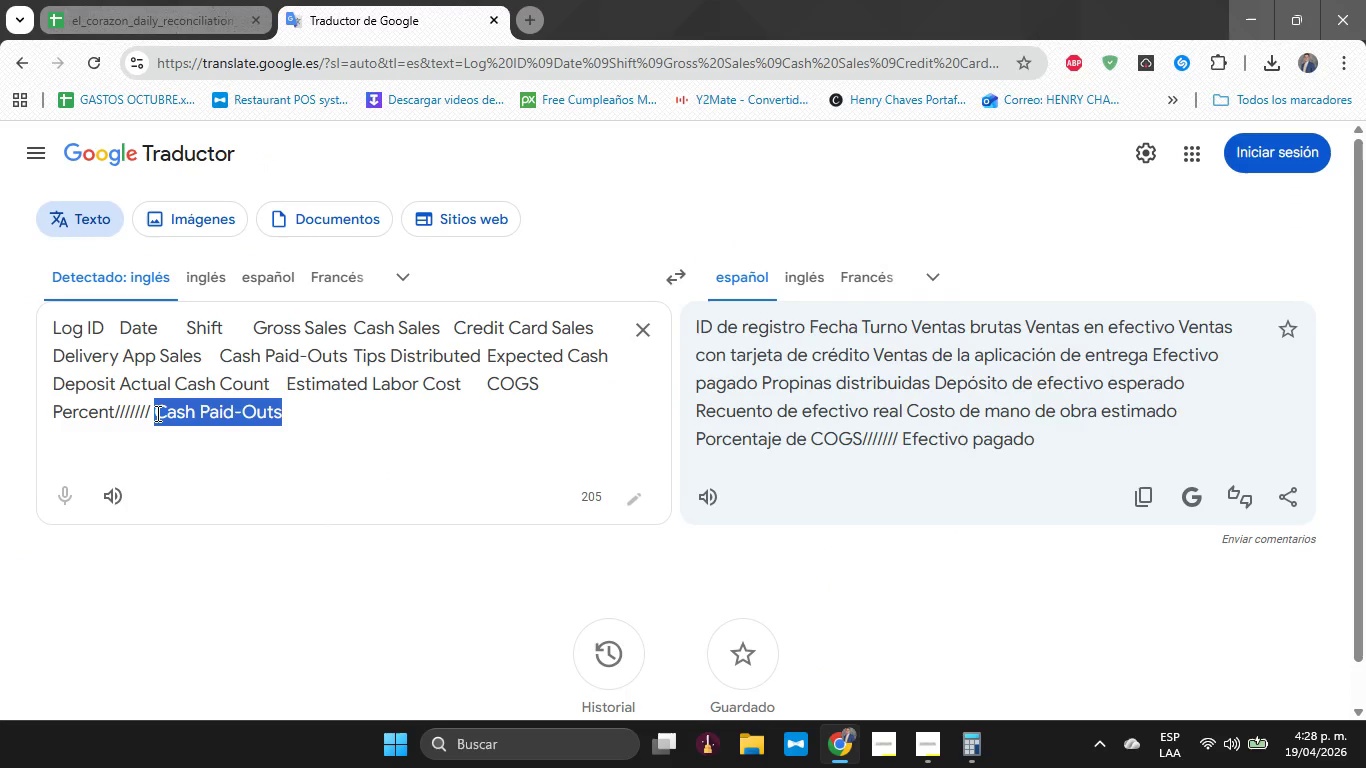 
key(Control+V)
 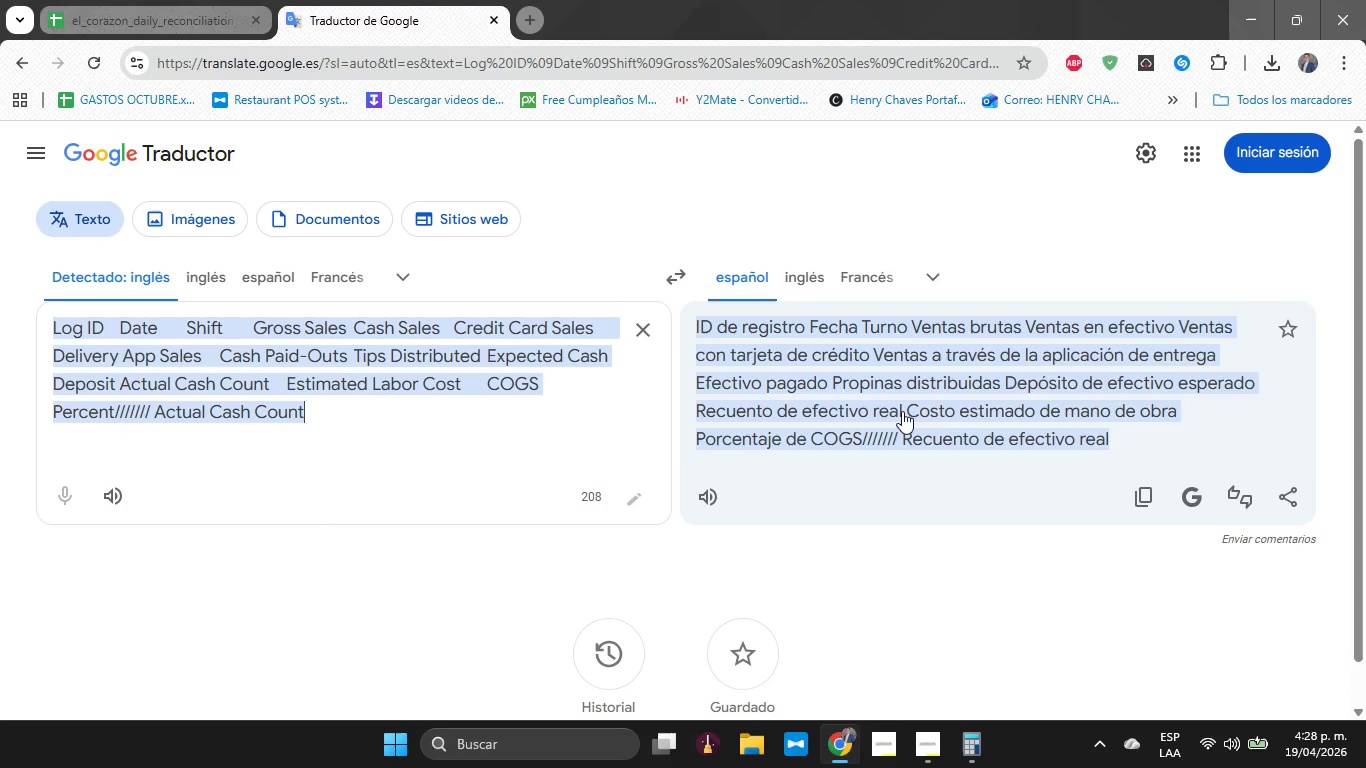 
left_click_drag(start_coordinate=[694, 408], to_coordinate=[902, 416])
 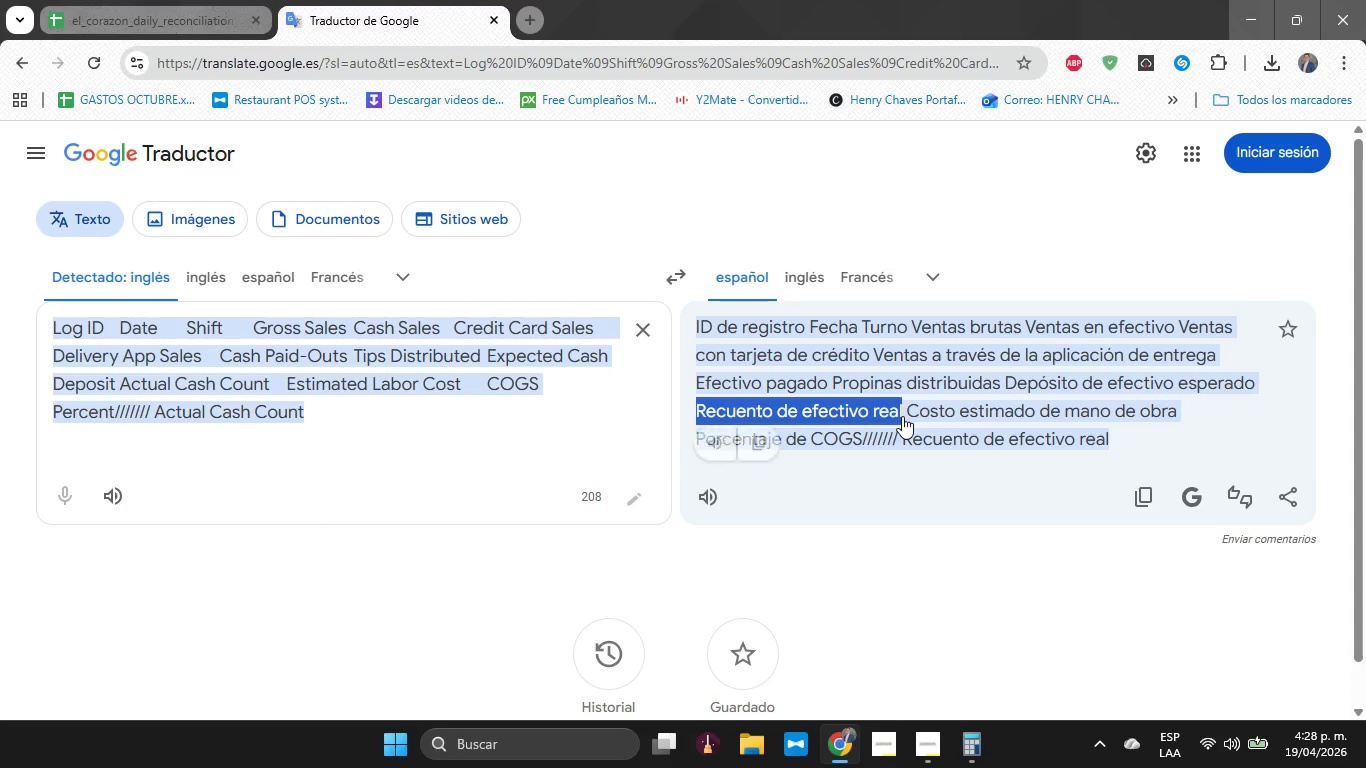 
key(Control+C)
 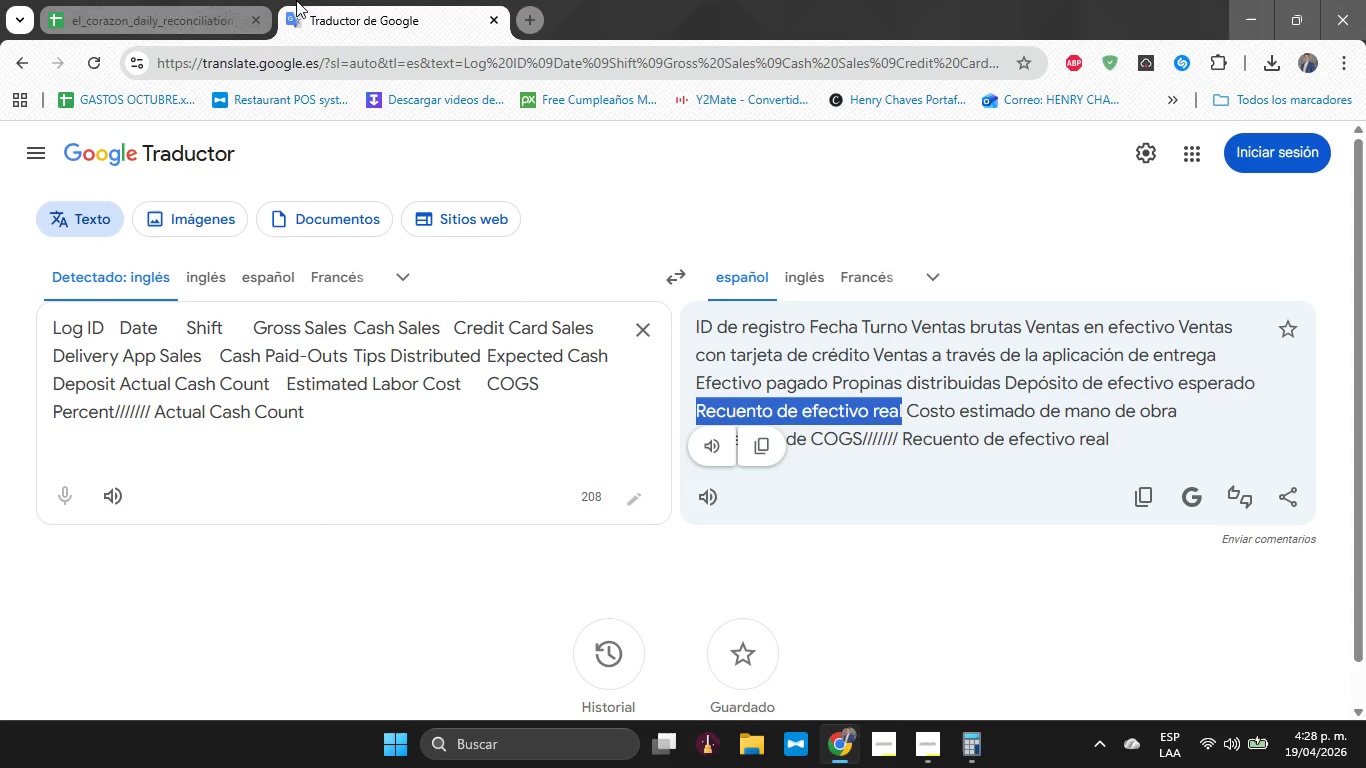 
left_click([165, 0])
 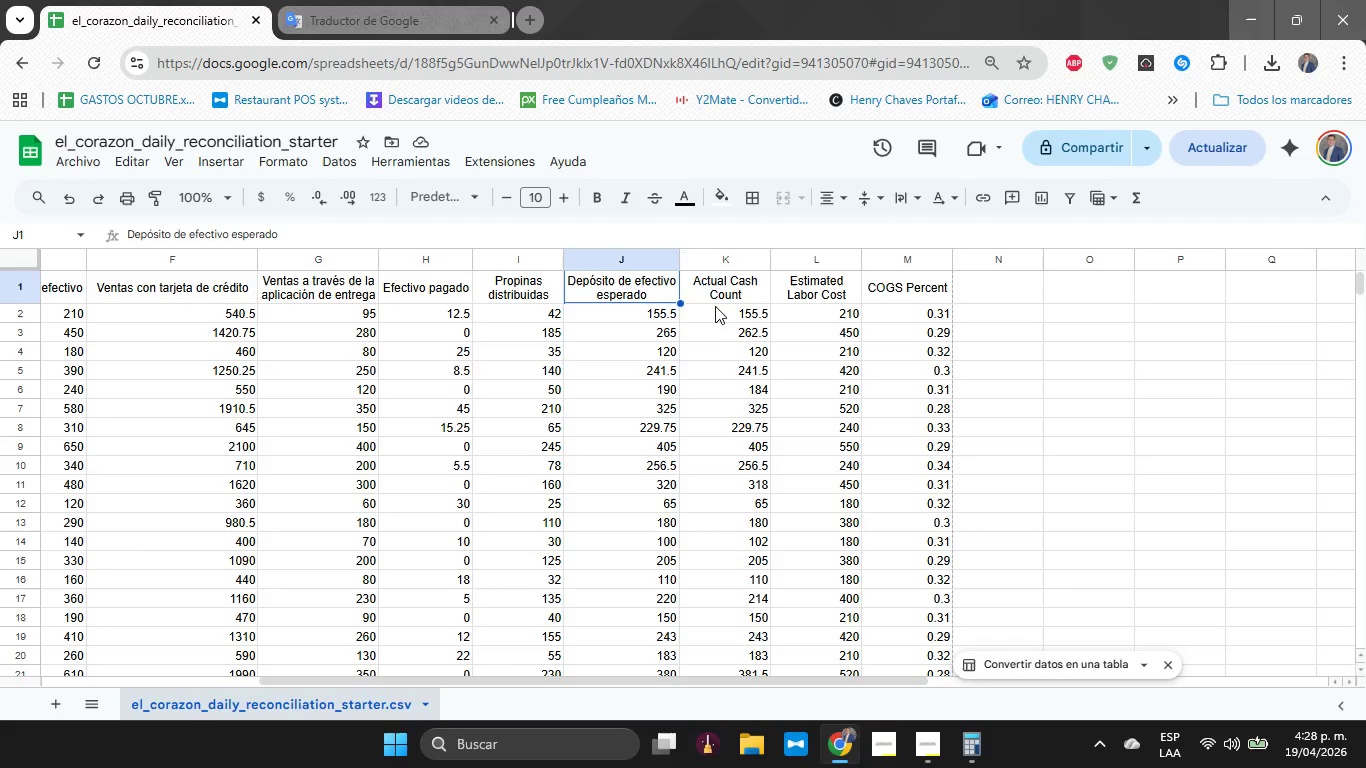 
left_click([727, 286])
 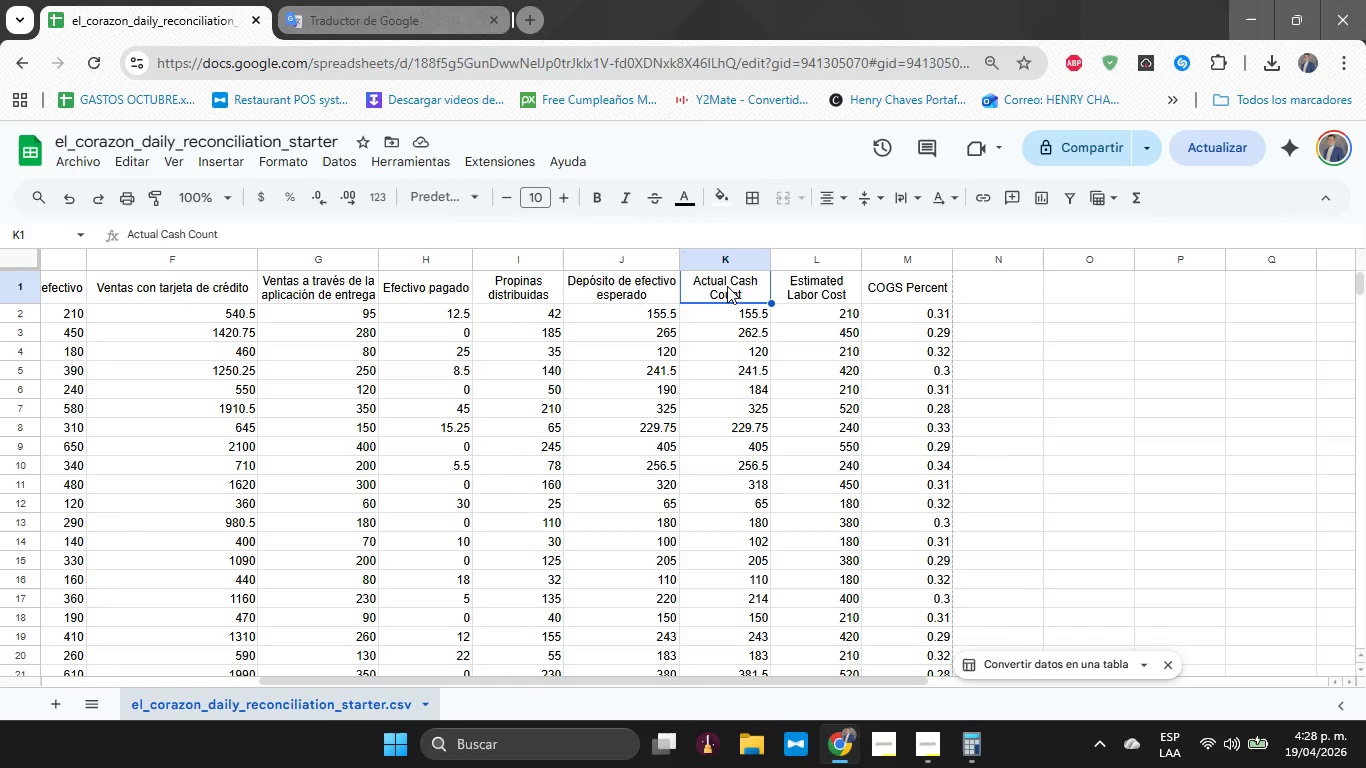 
key(Control+V)
 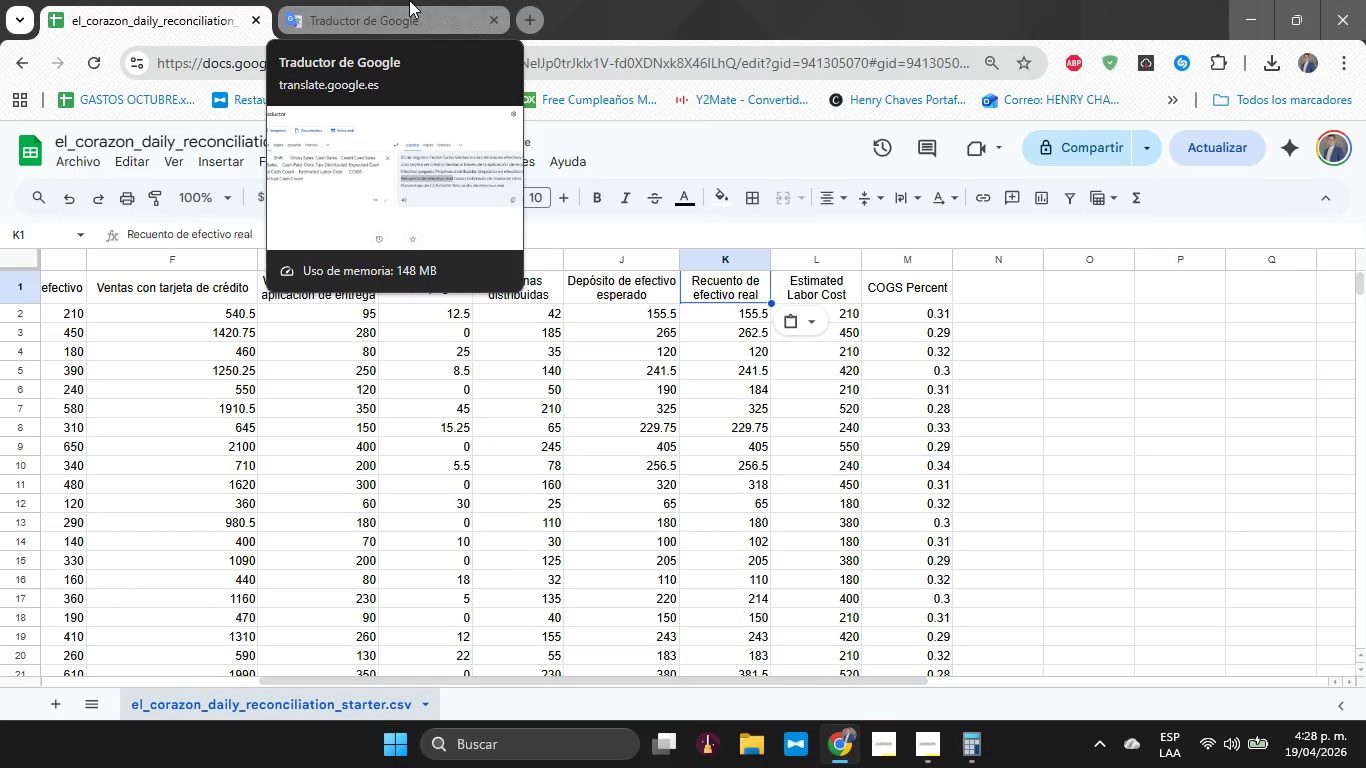 
wait(6.0)
 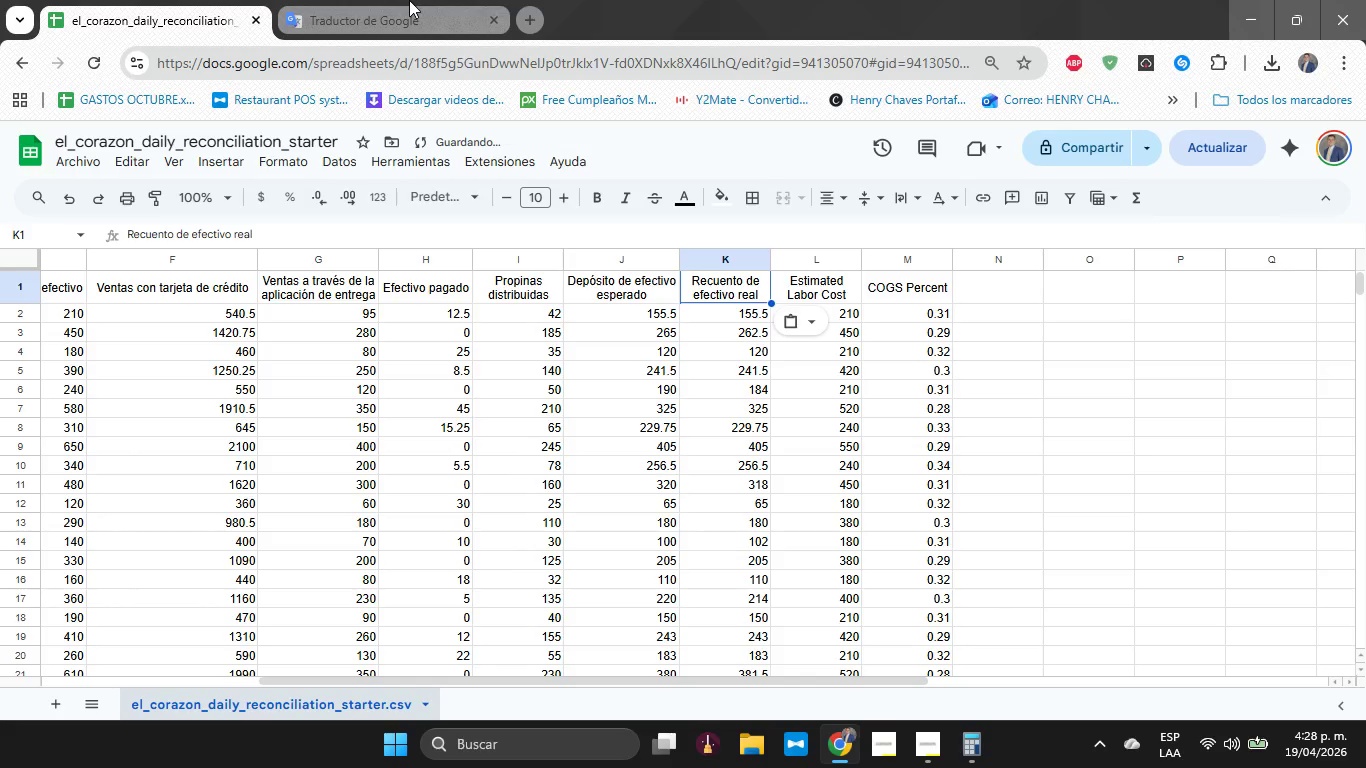 
left_click([409, 0])
 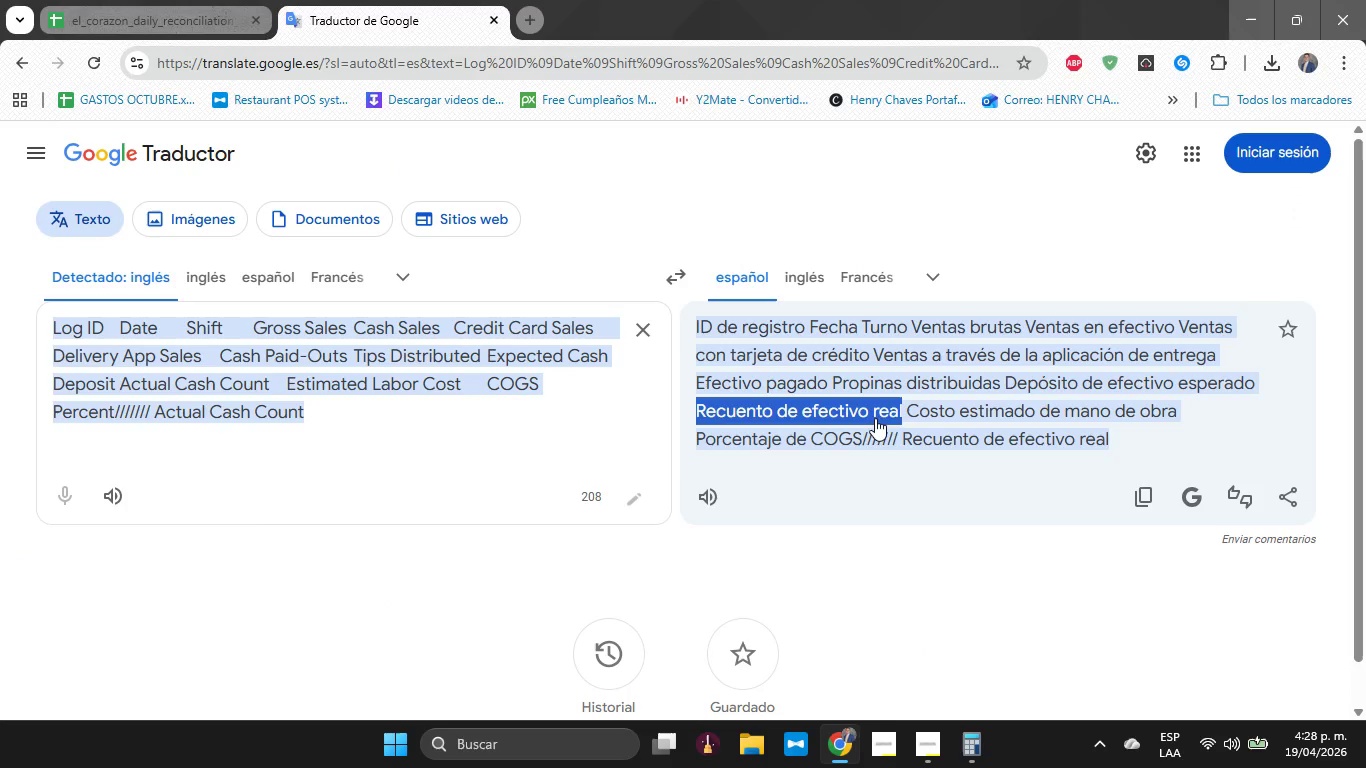 
left_click_drag(start_coordinate=[909, 413], to_coordinate=[1177, 422])
 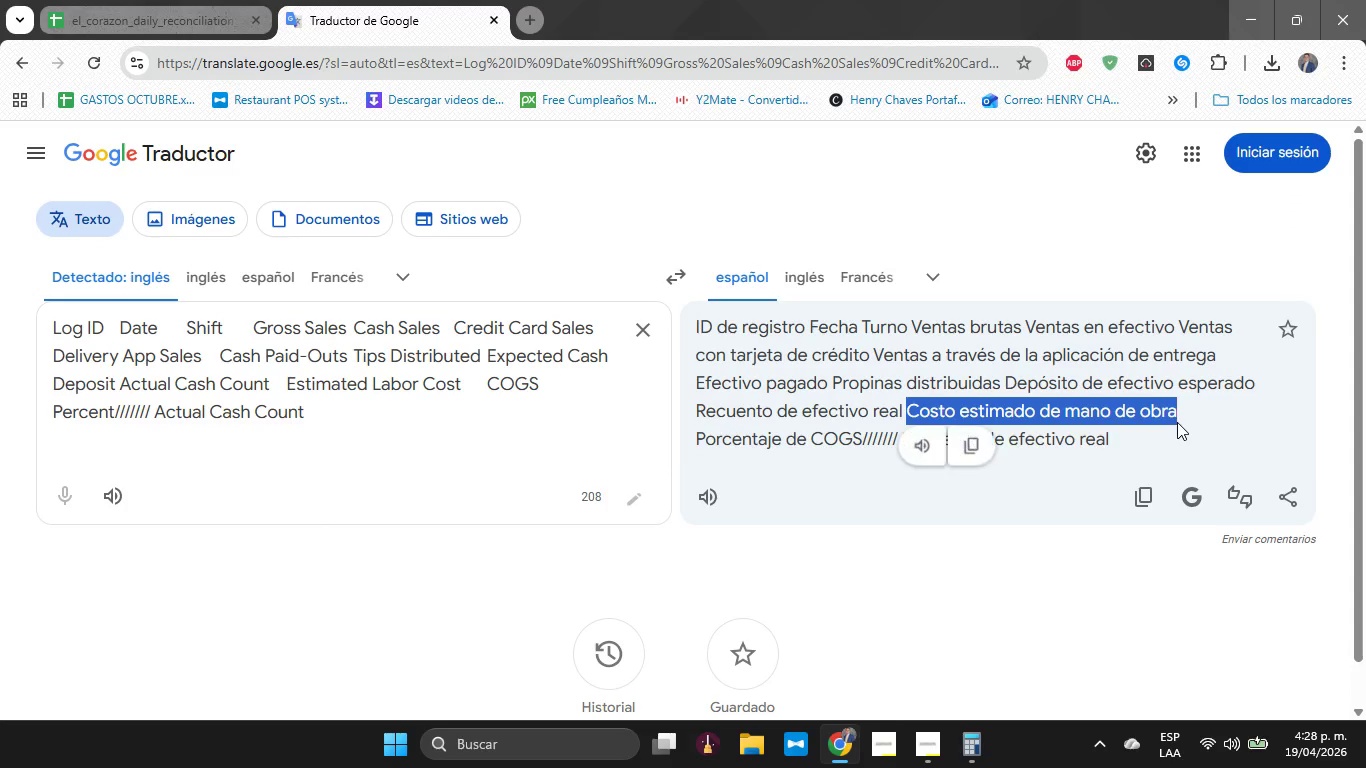 
key(Control+C)
 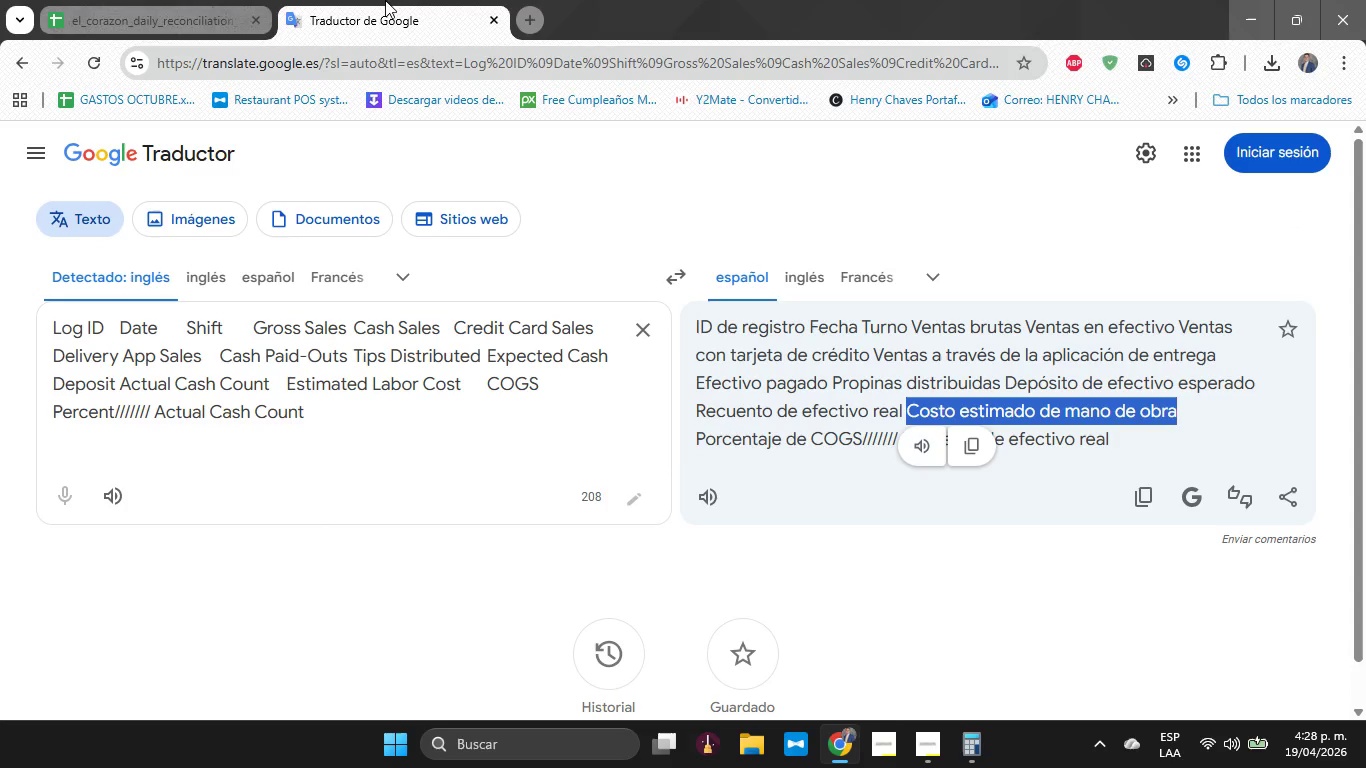 
left_click([236, 0])
 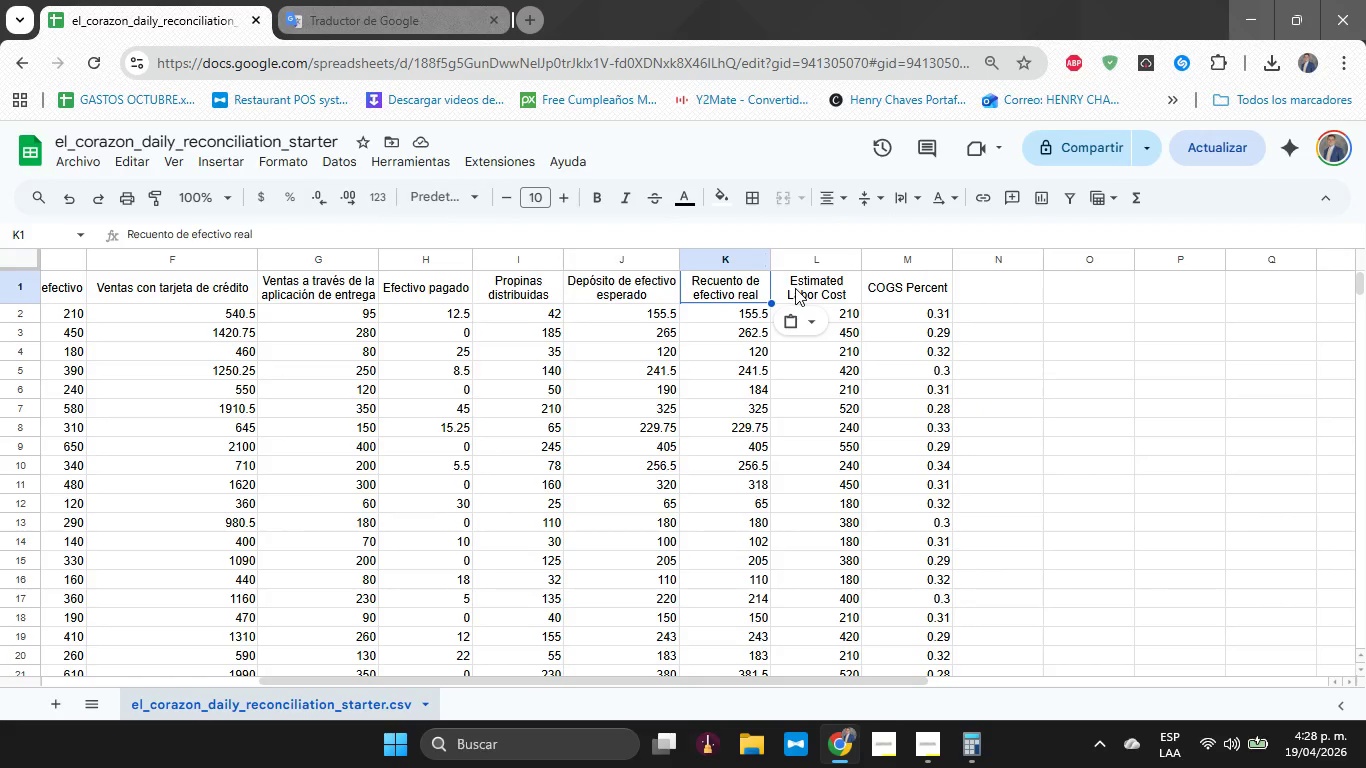 
left_click([795, 288])
 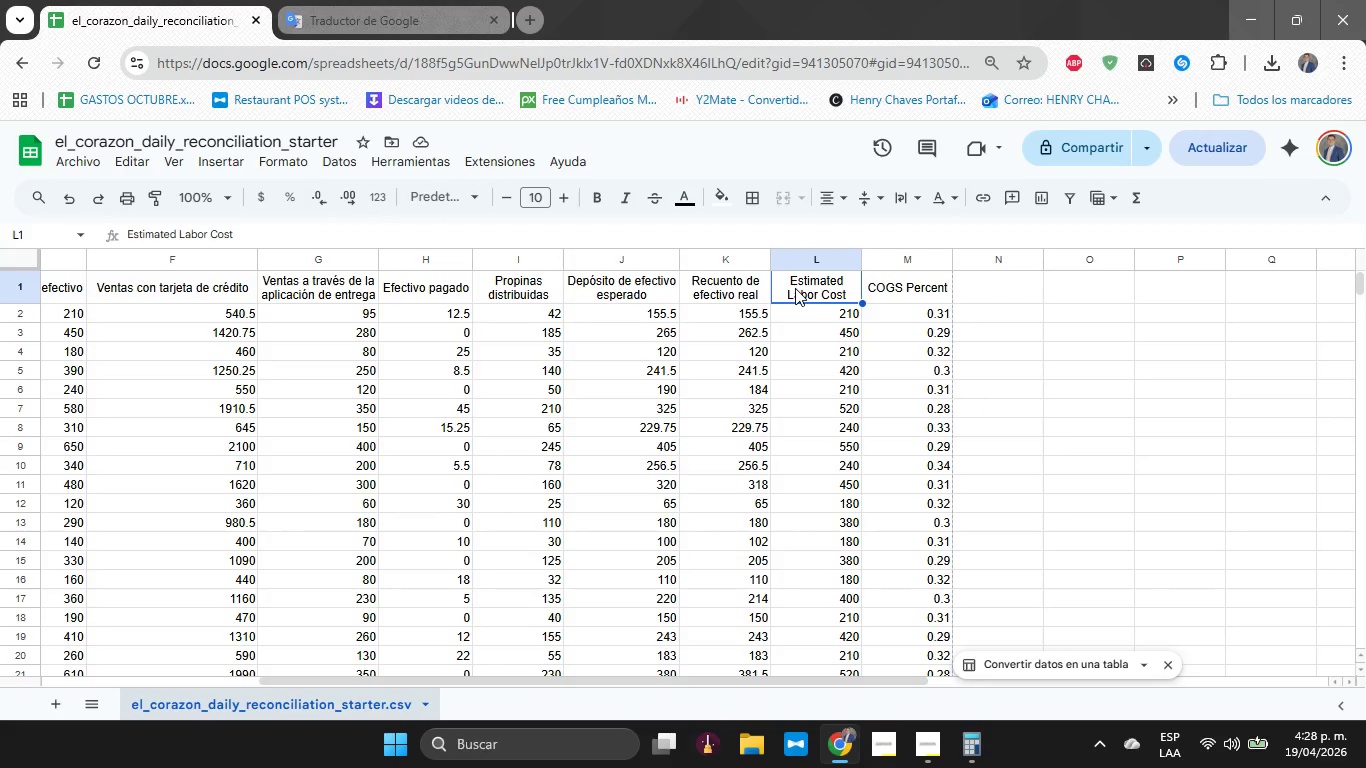 
key(Control+V)
 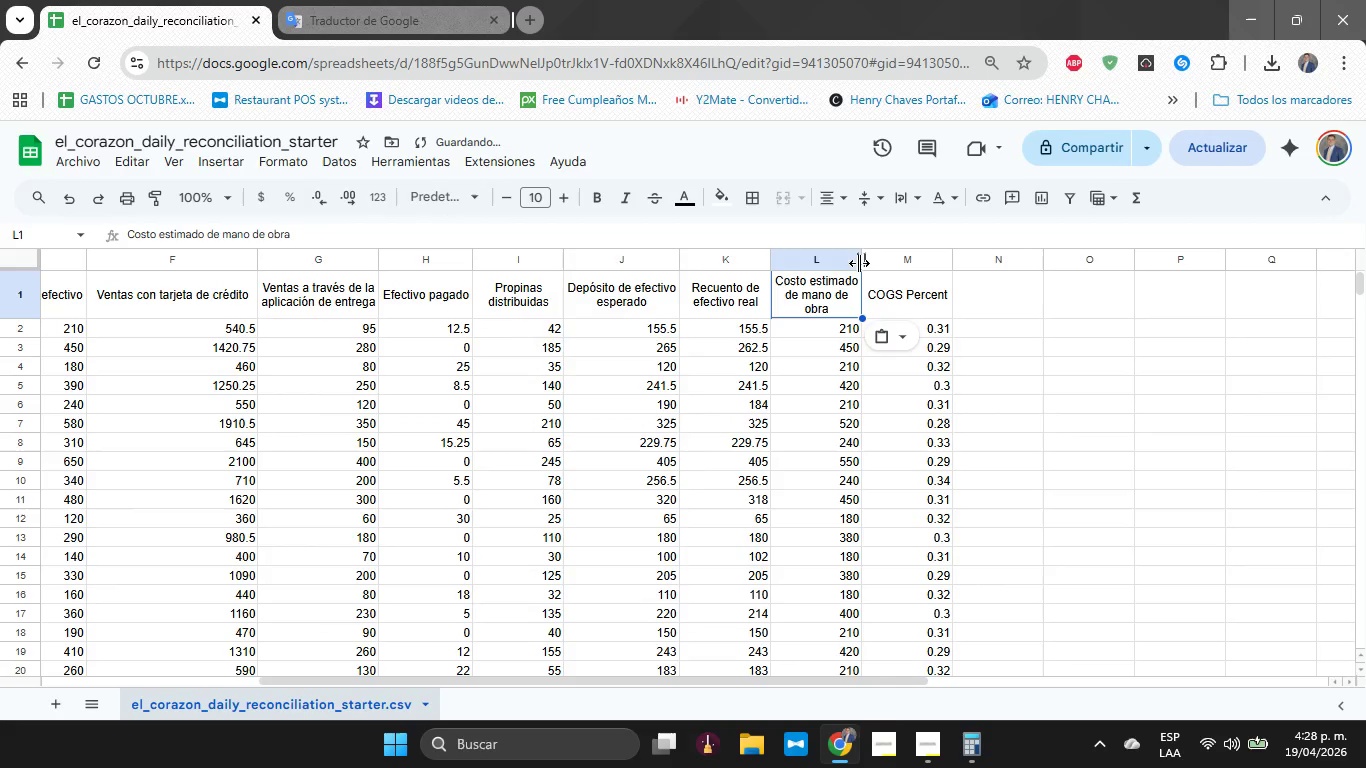 
left_click_drag(start_coordinate=[862, 260], to_coordinate=[903, 256])
 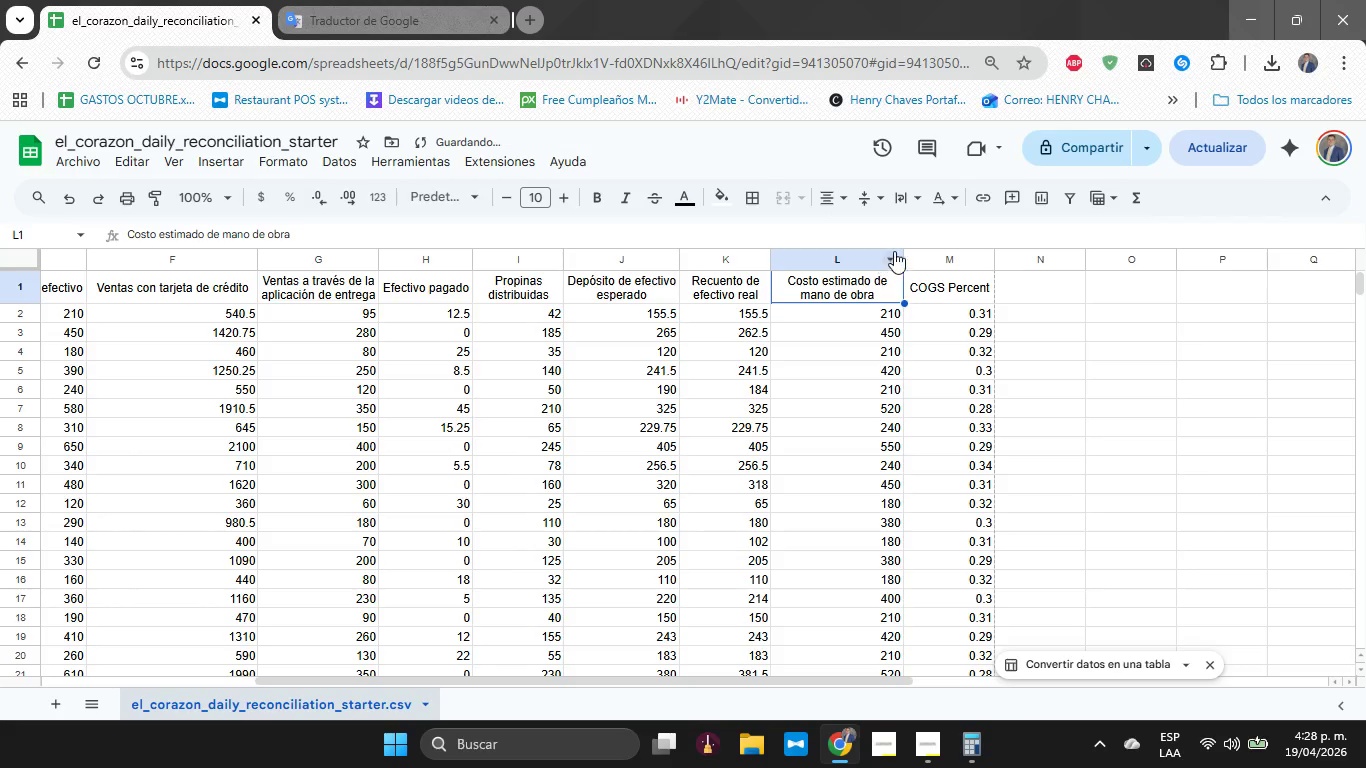 
left_click_drag(start_coordinate=[903, 257], to_coordinate=[886, 259])
 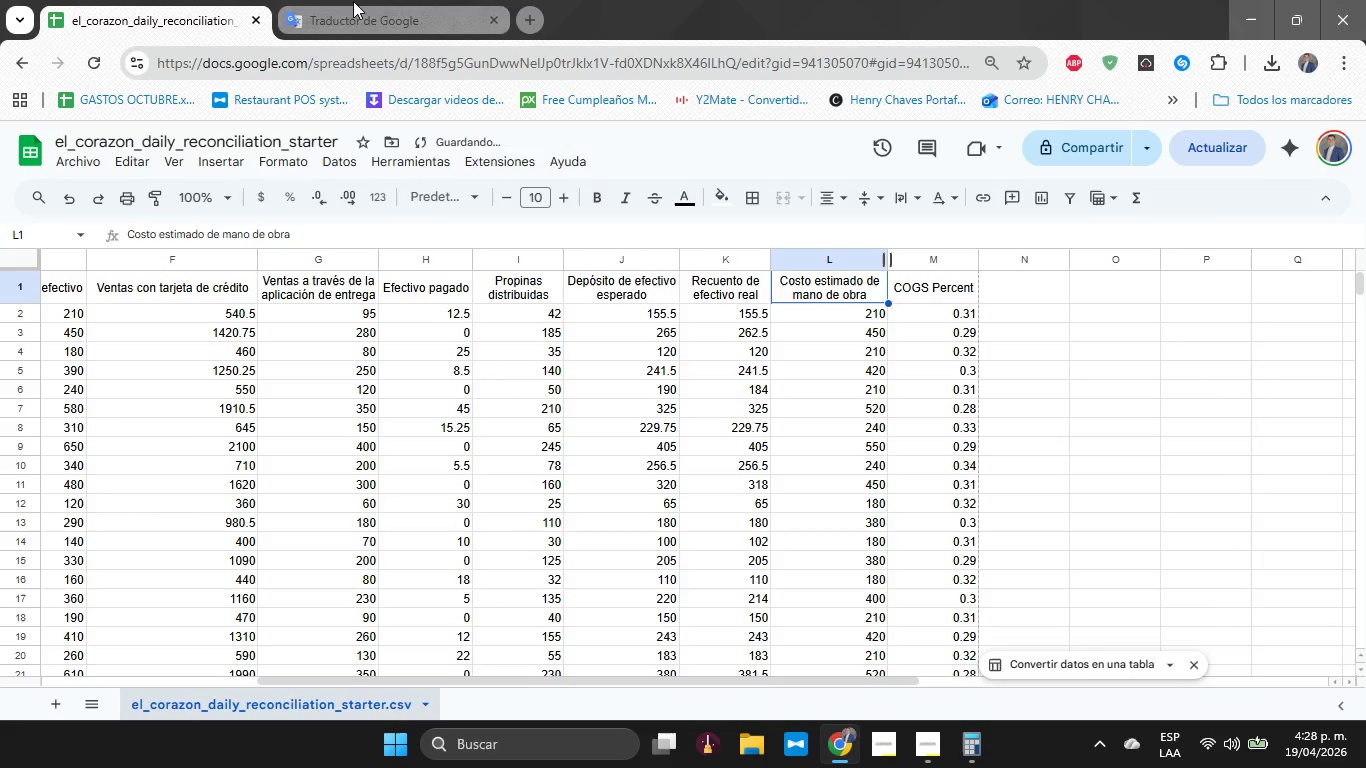 
left_click([353, 1])
 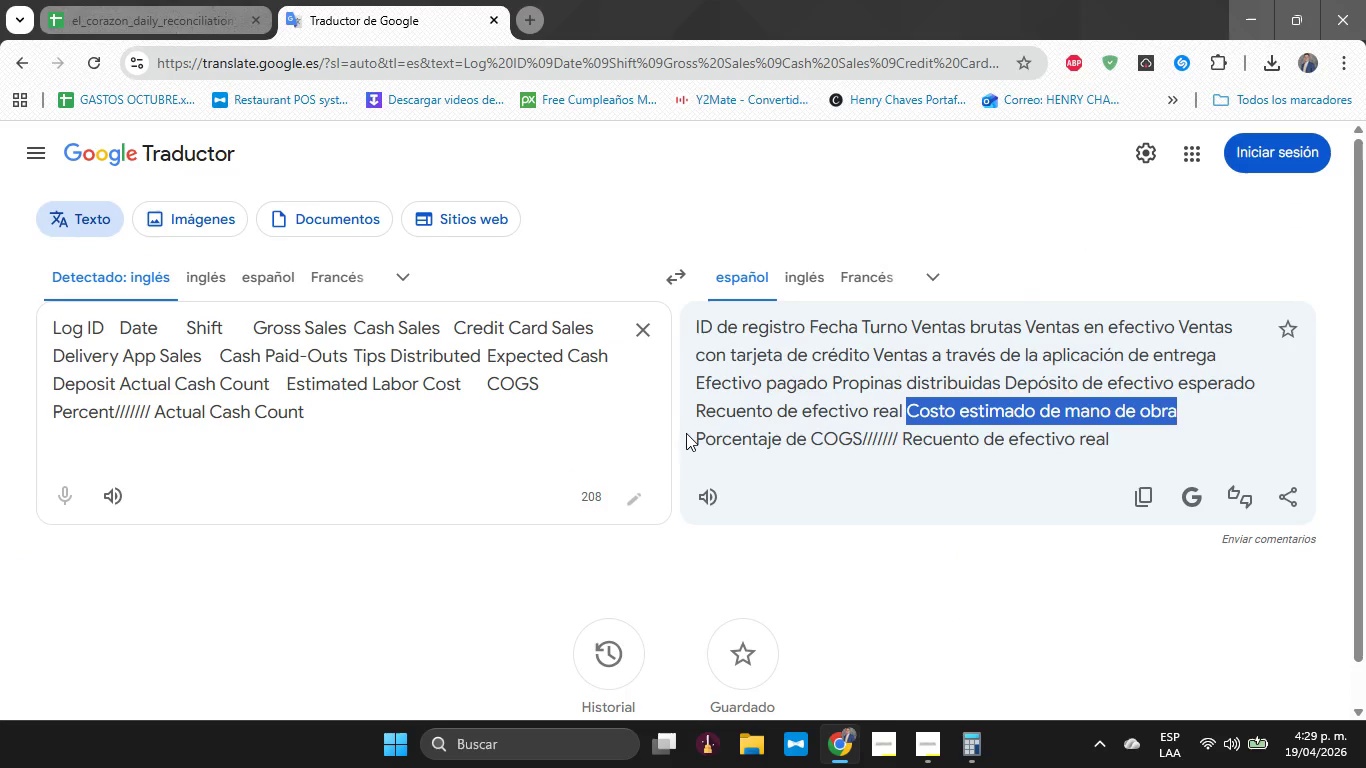 
left_click_drag(start_coordinate=[697, 439], to_coordinate=[858, 438])
 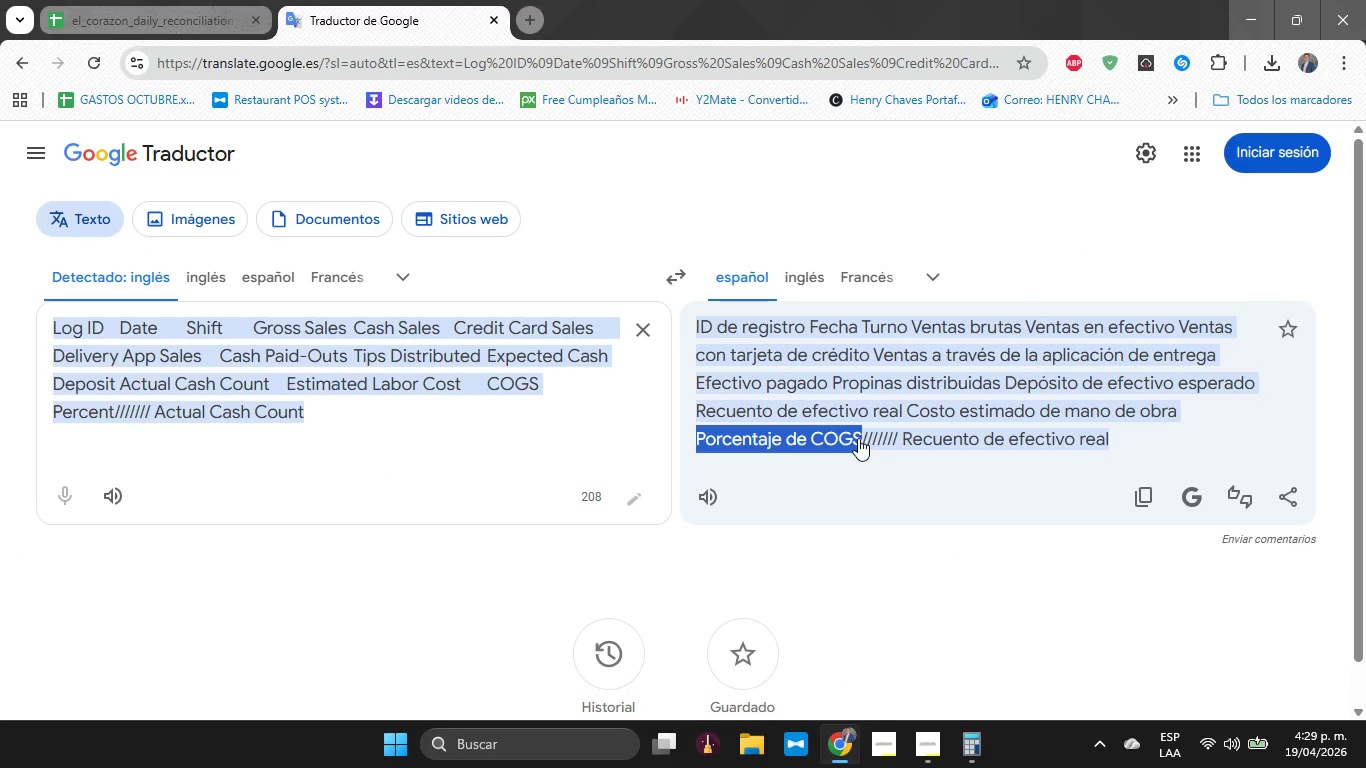 
key(Control+C)
 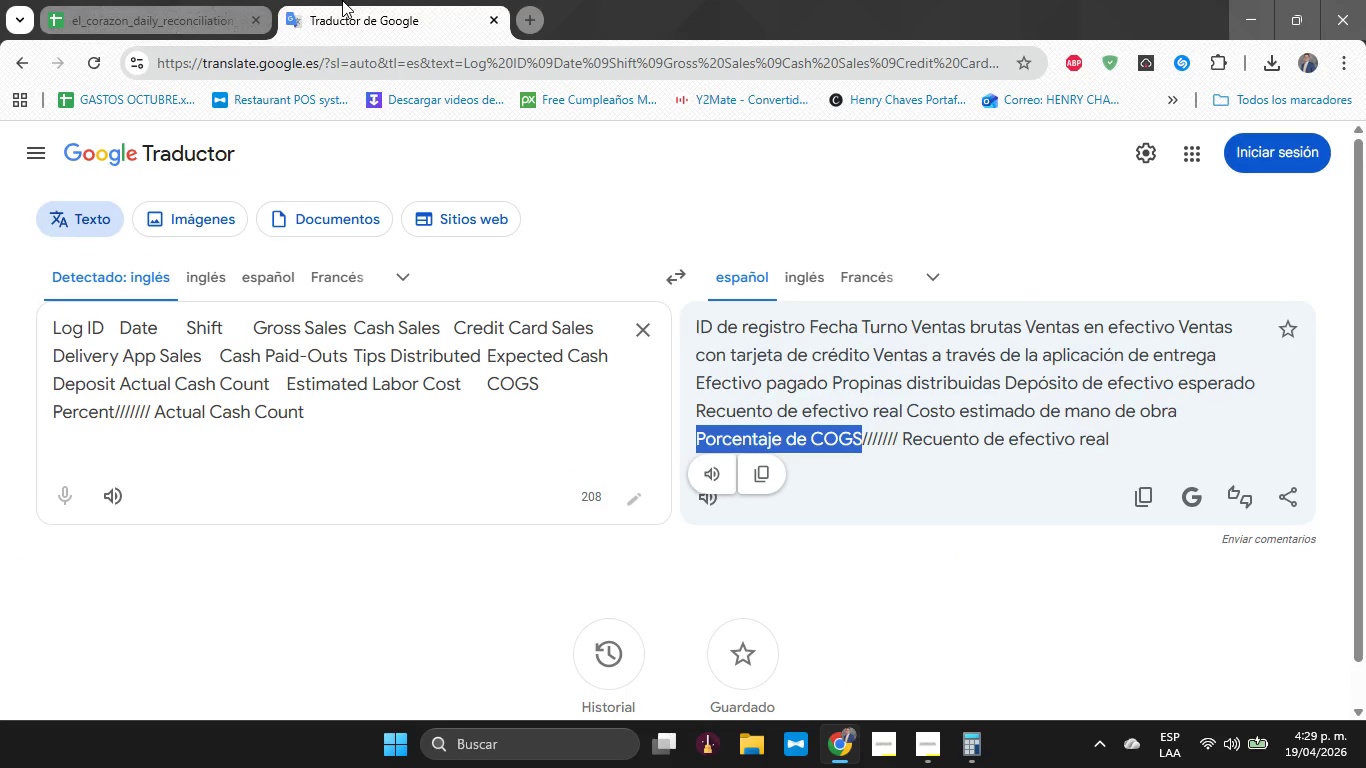 
left_click([180, 0])
 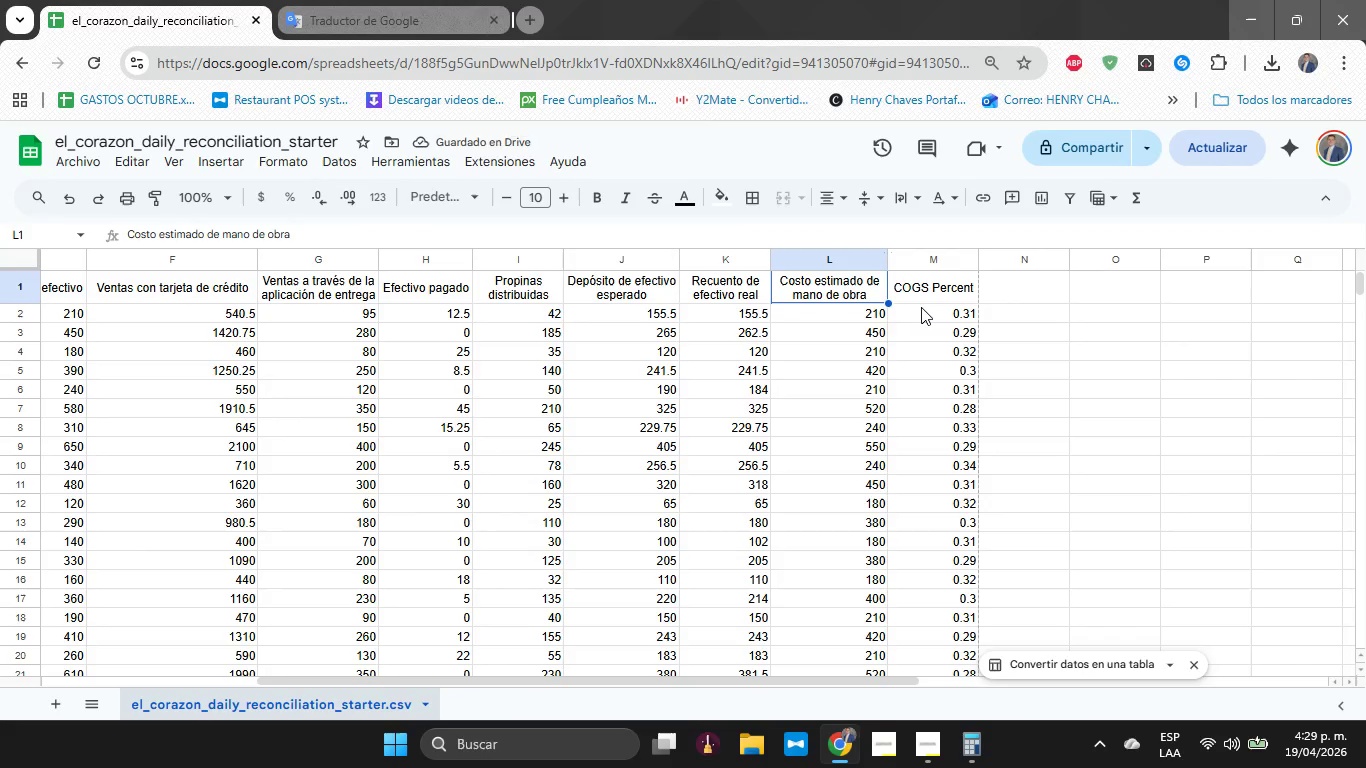 
left_click([933, 291])
 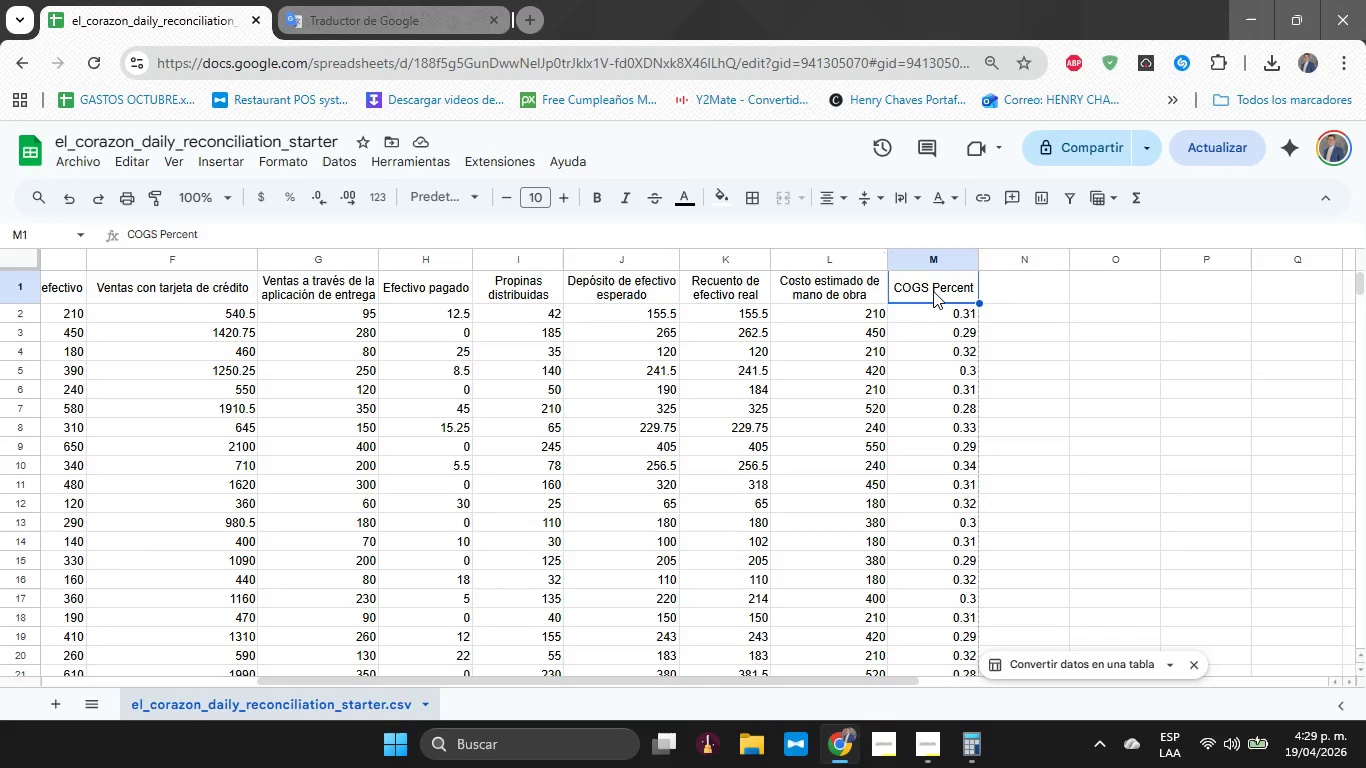 
key(Control+V)
 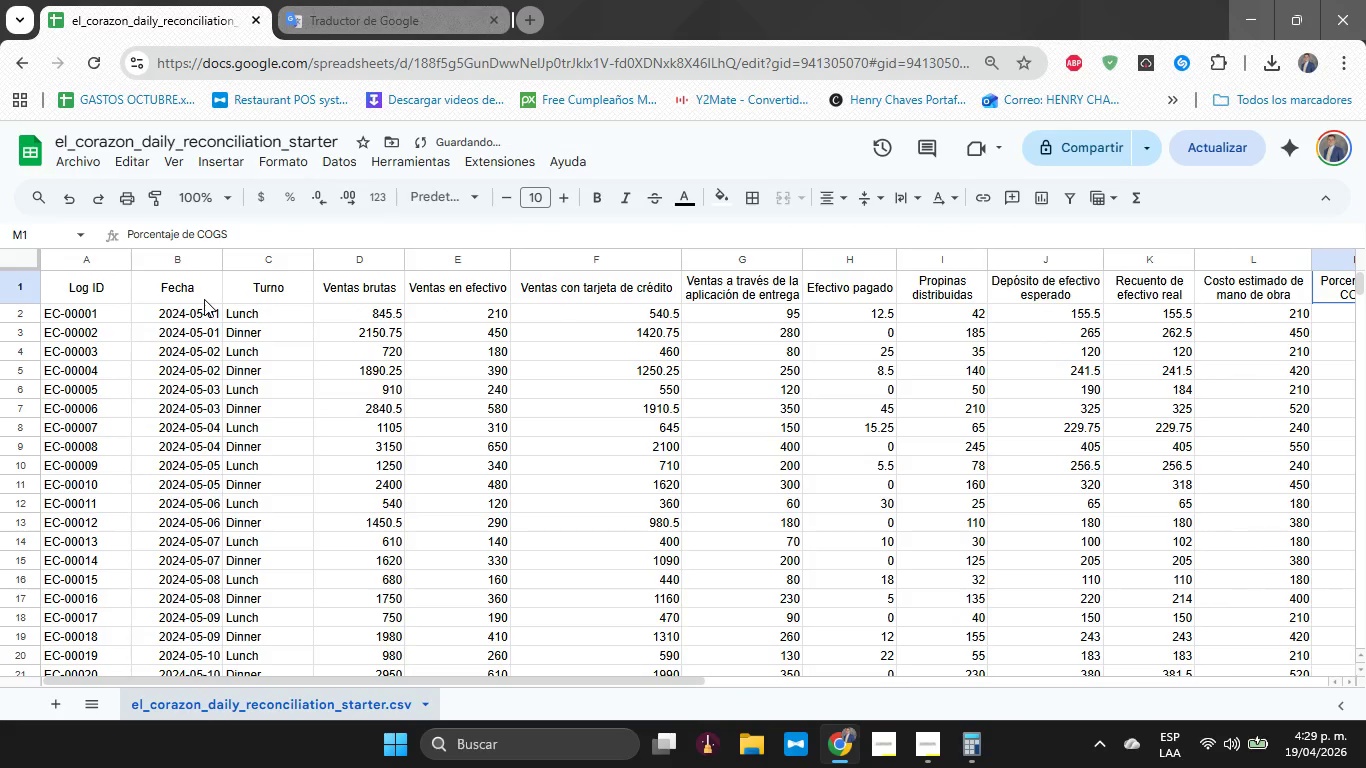 
left_click_drag(start_coordinate=[67, 278], to_coordinate=[1345, 291])
 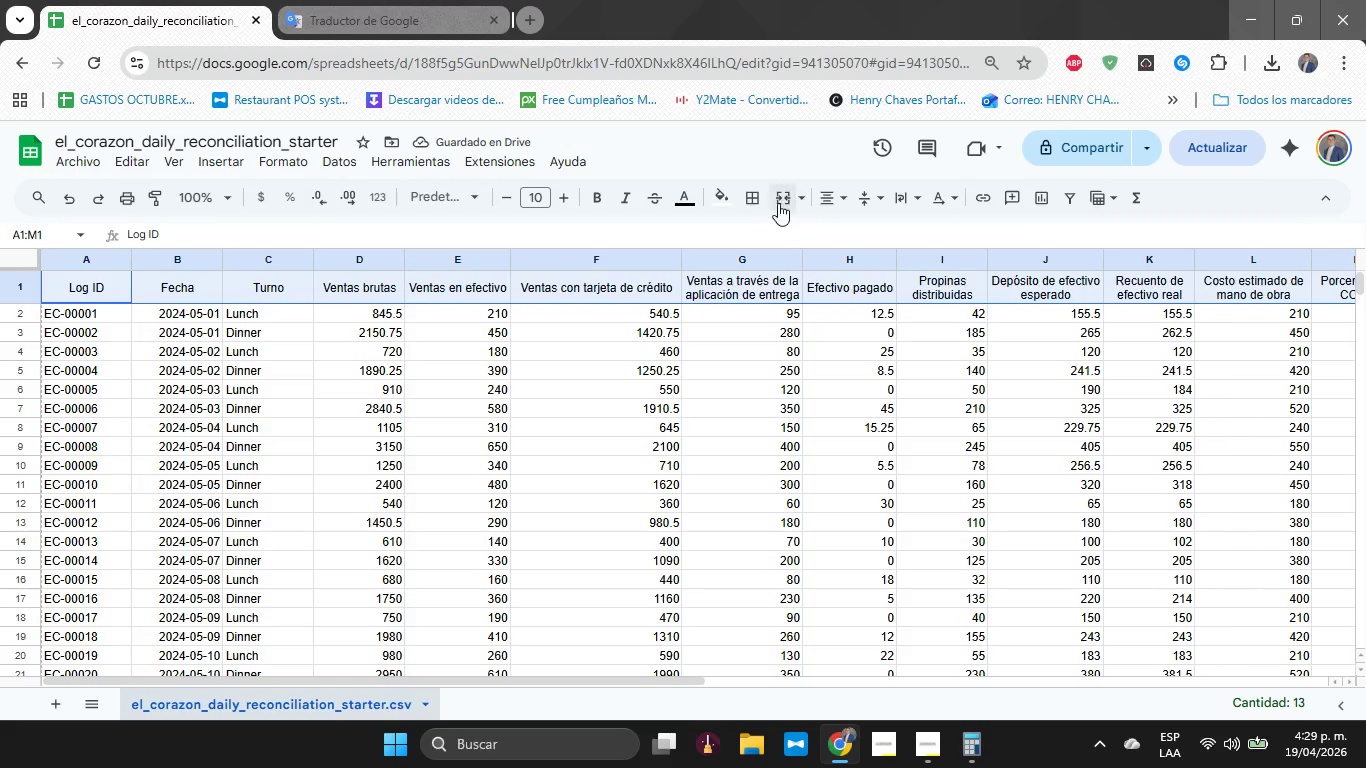 
left_click([755, 197])
 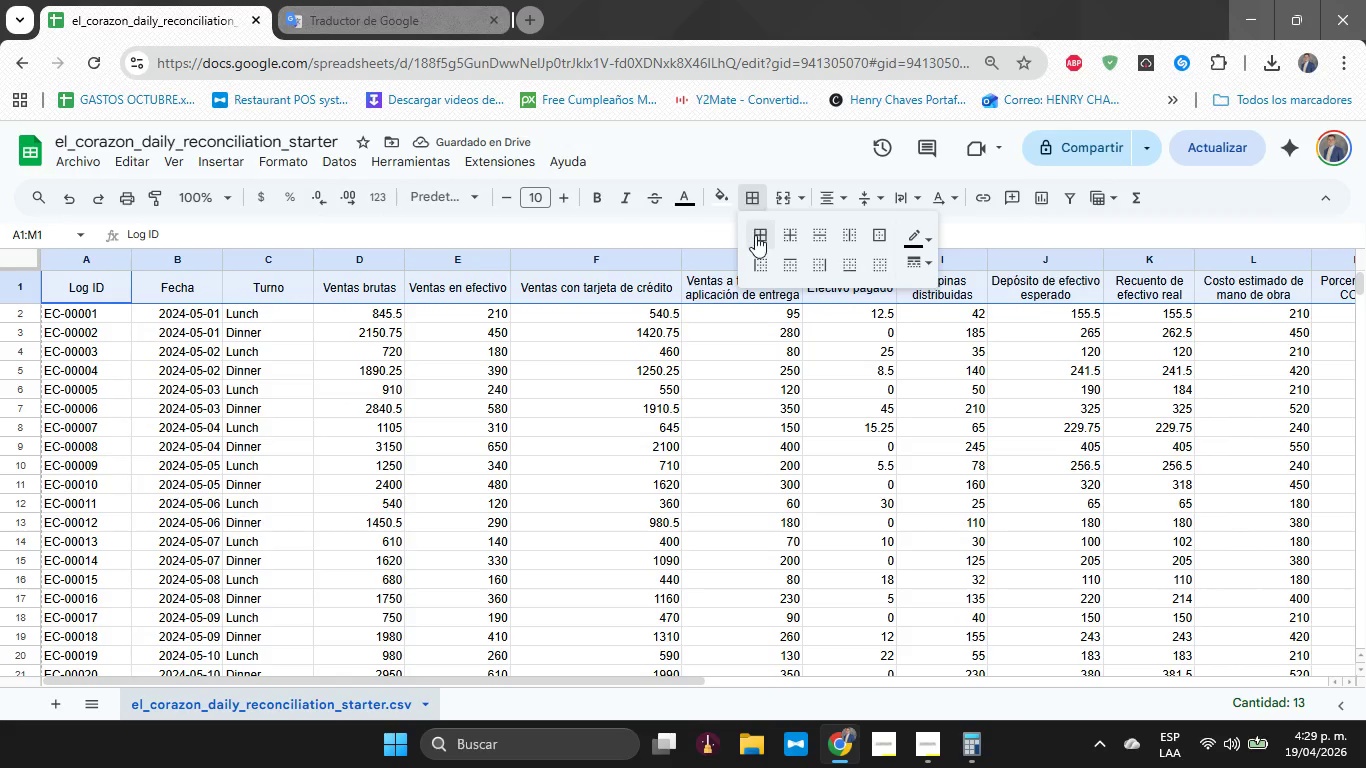 
left_click([757, 236])
 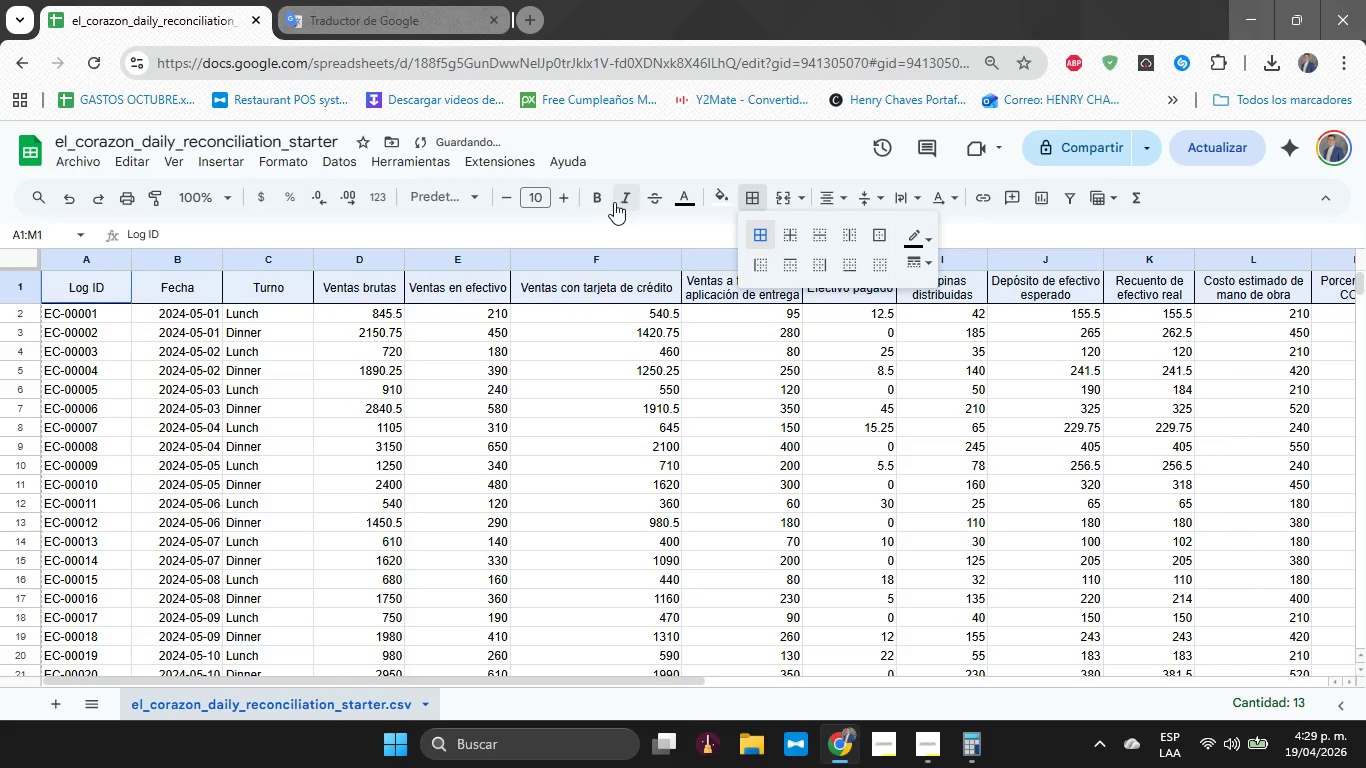 
left_click([604, 202])
 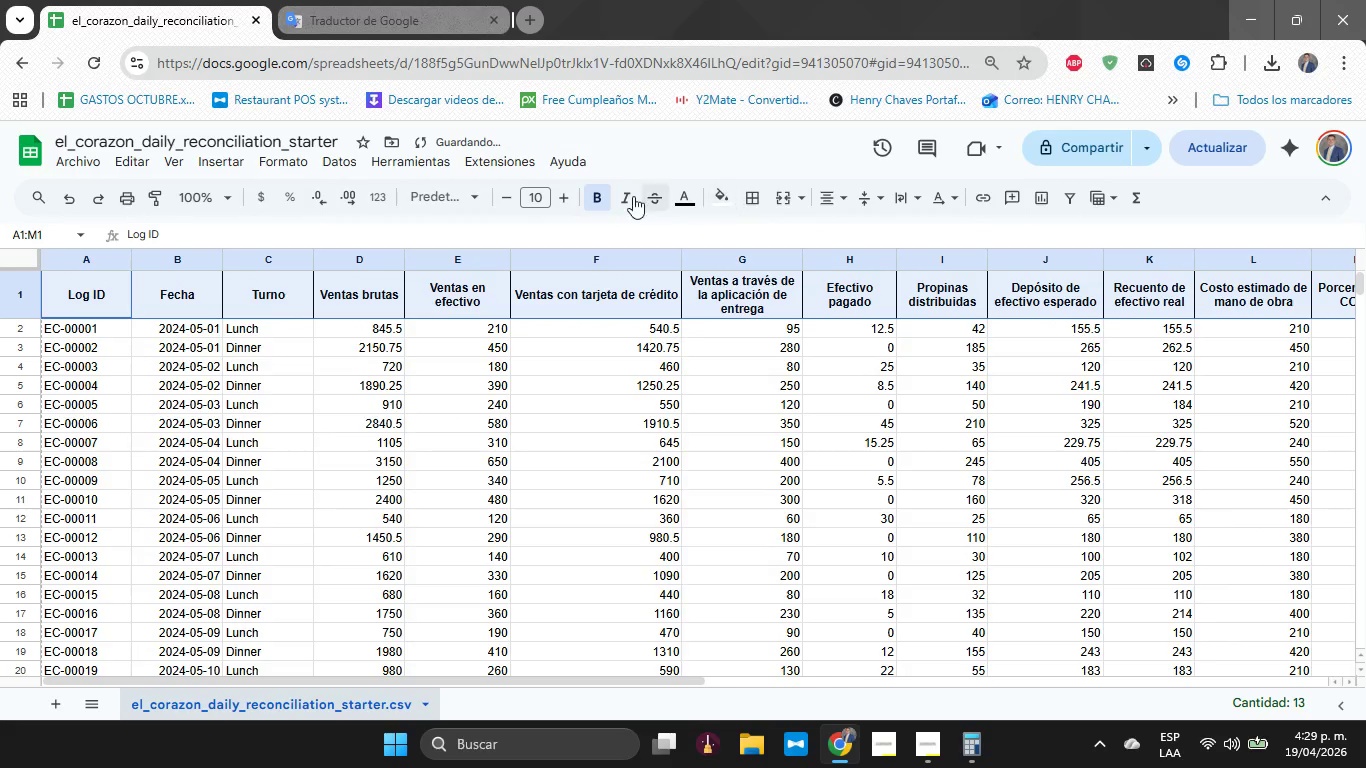 
left_click([625, 197])
 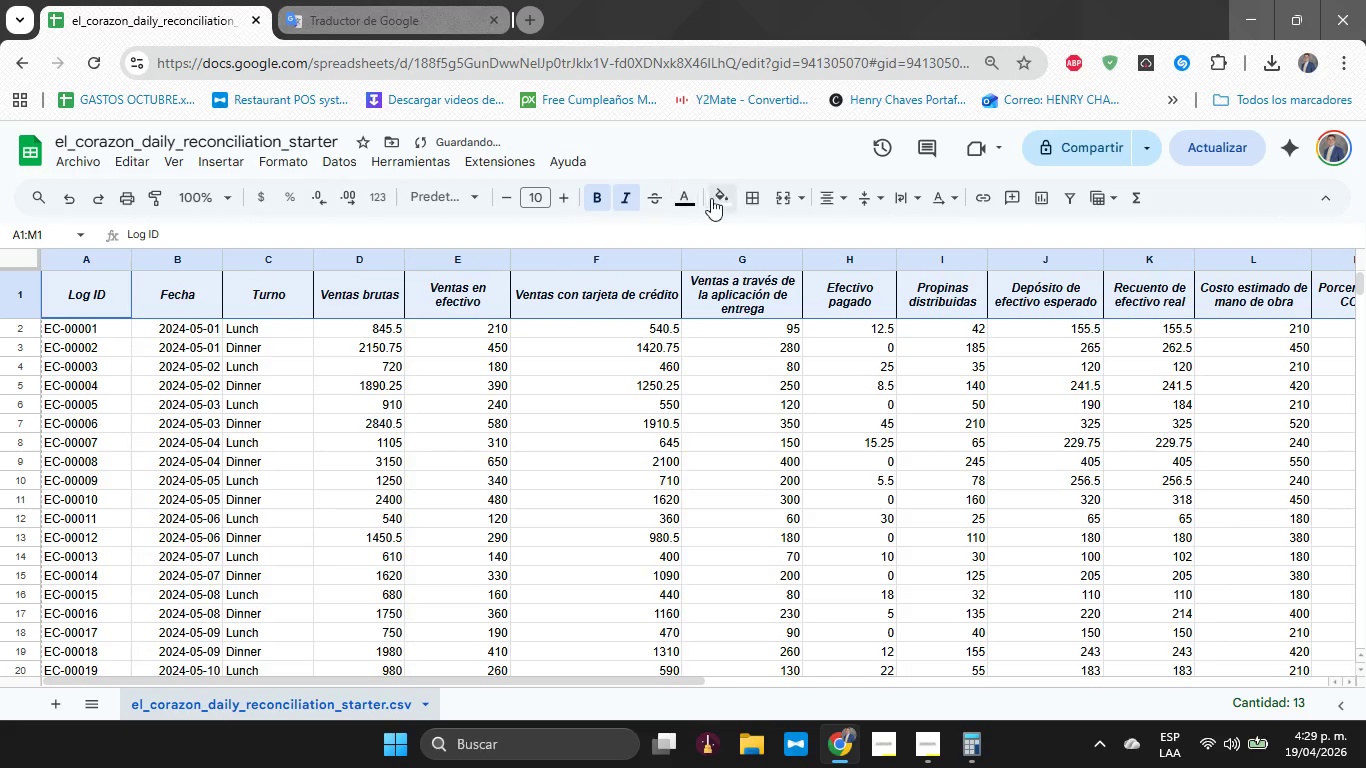 
left_click([715, 199])
 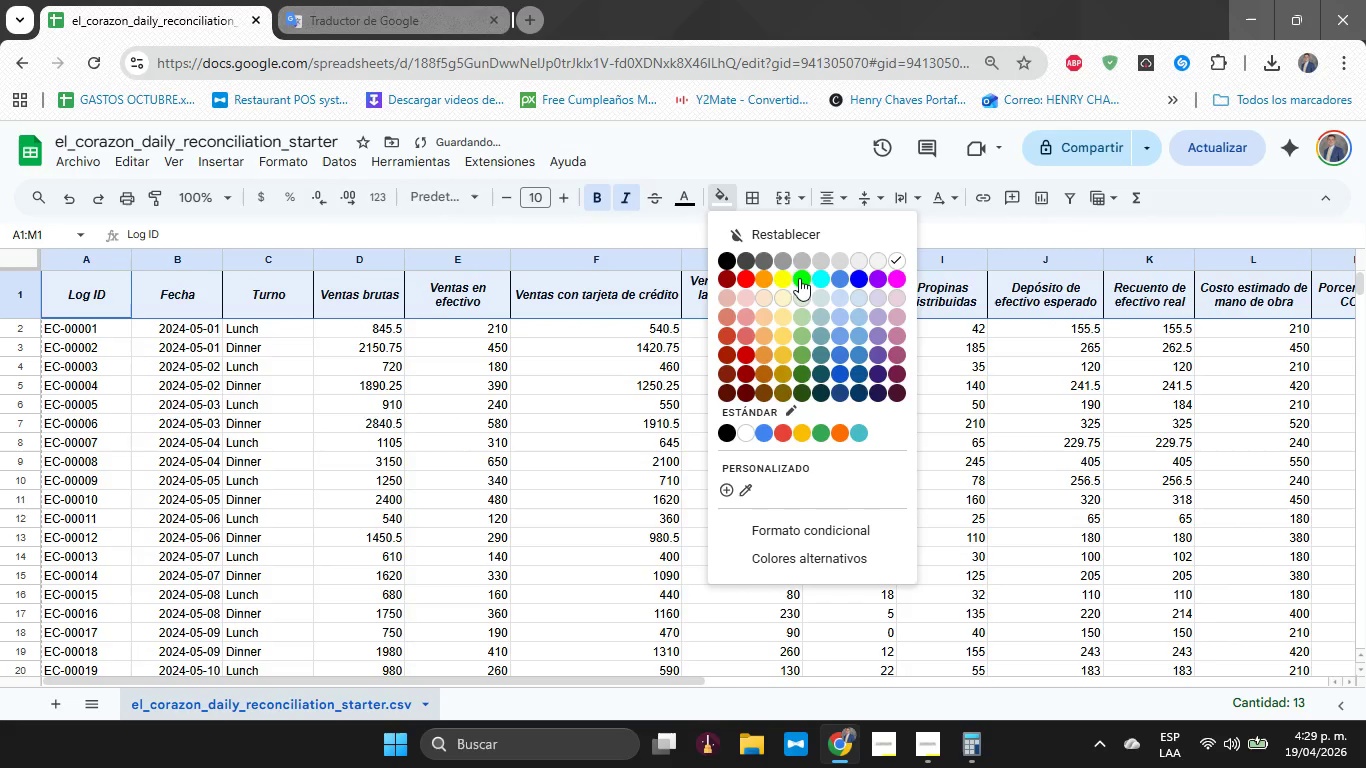 
left_click([787, 279])
 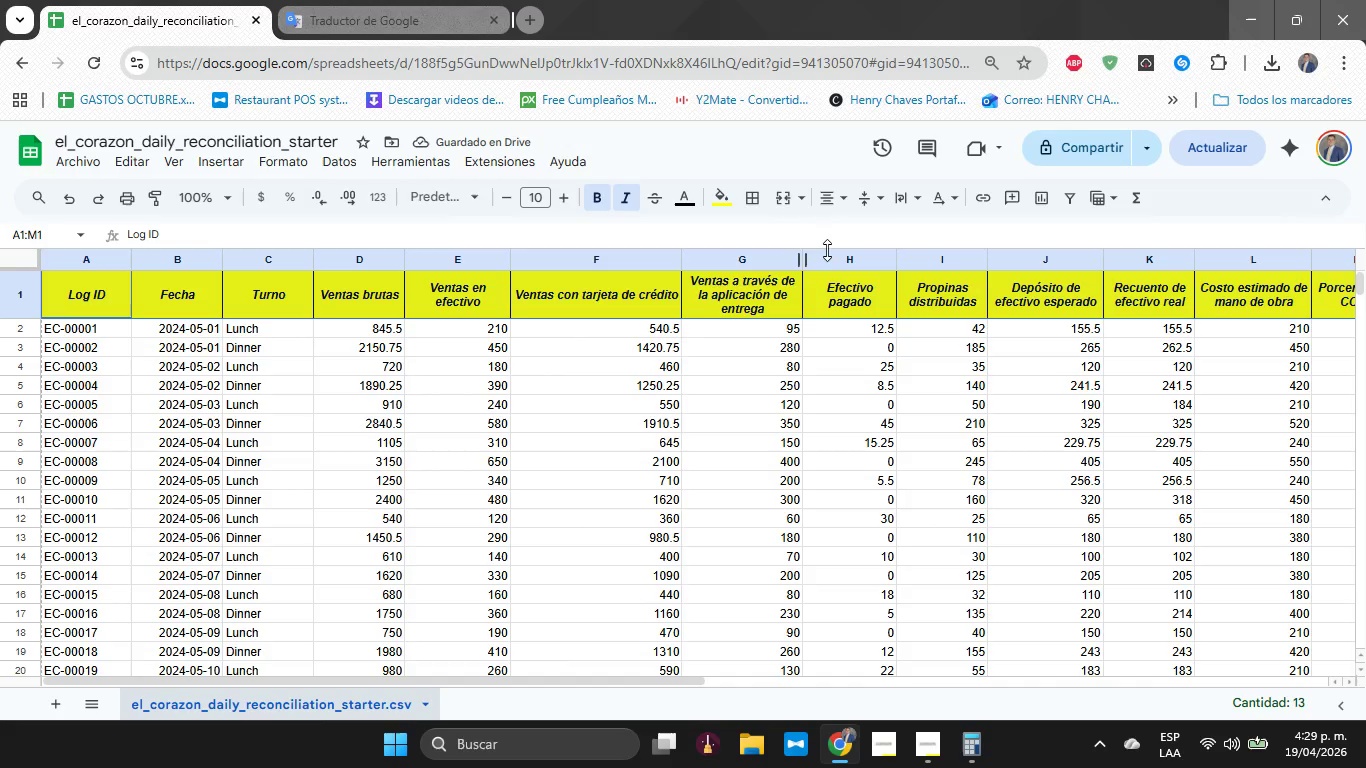 
left_click_drag(start_coordinate=[800, 258], to_coordinate=[825, 262])
 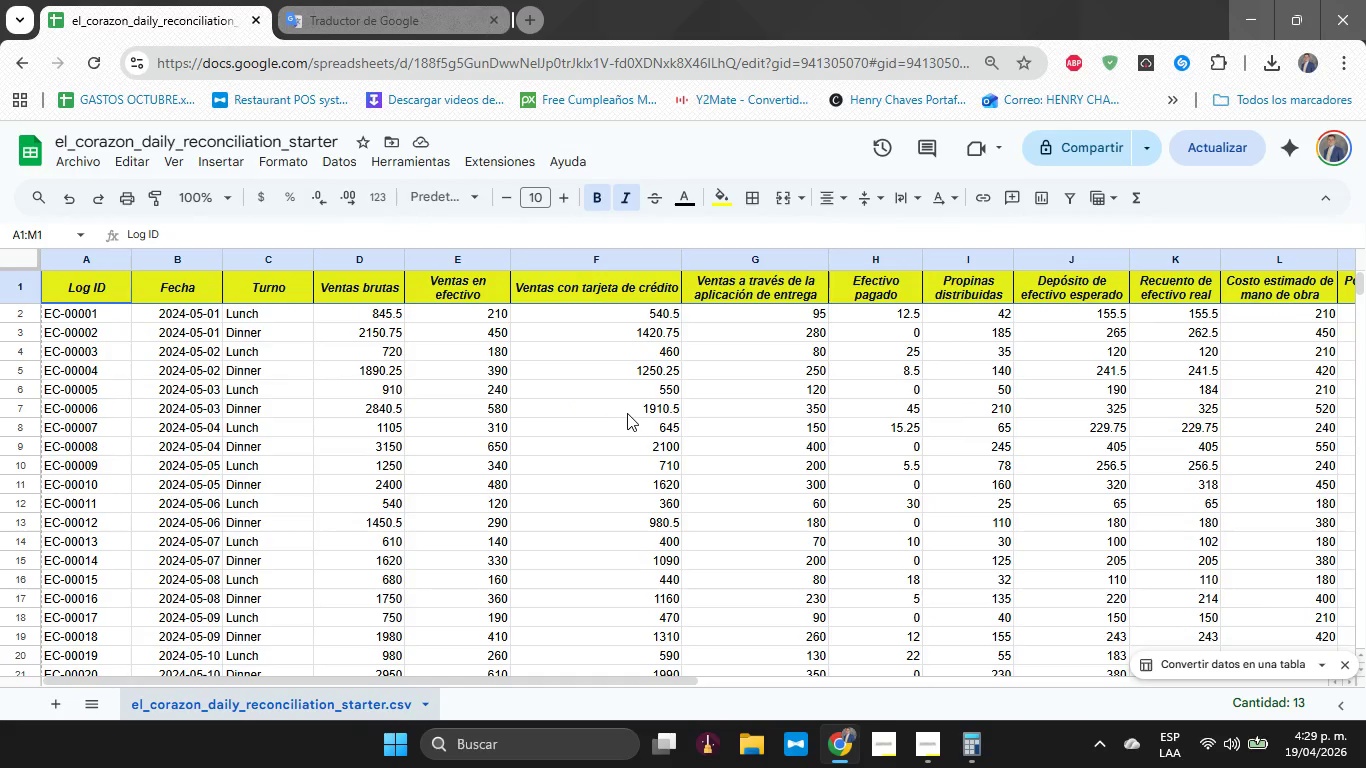 
wait(23.08)
 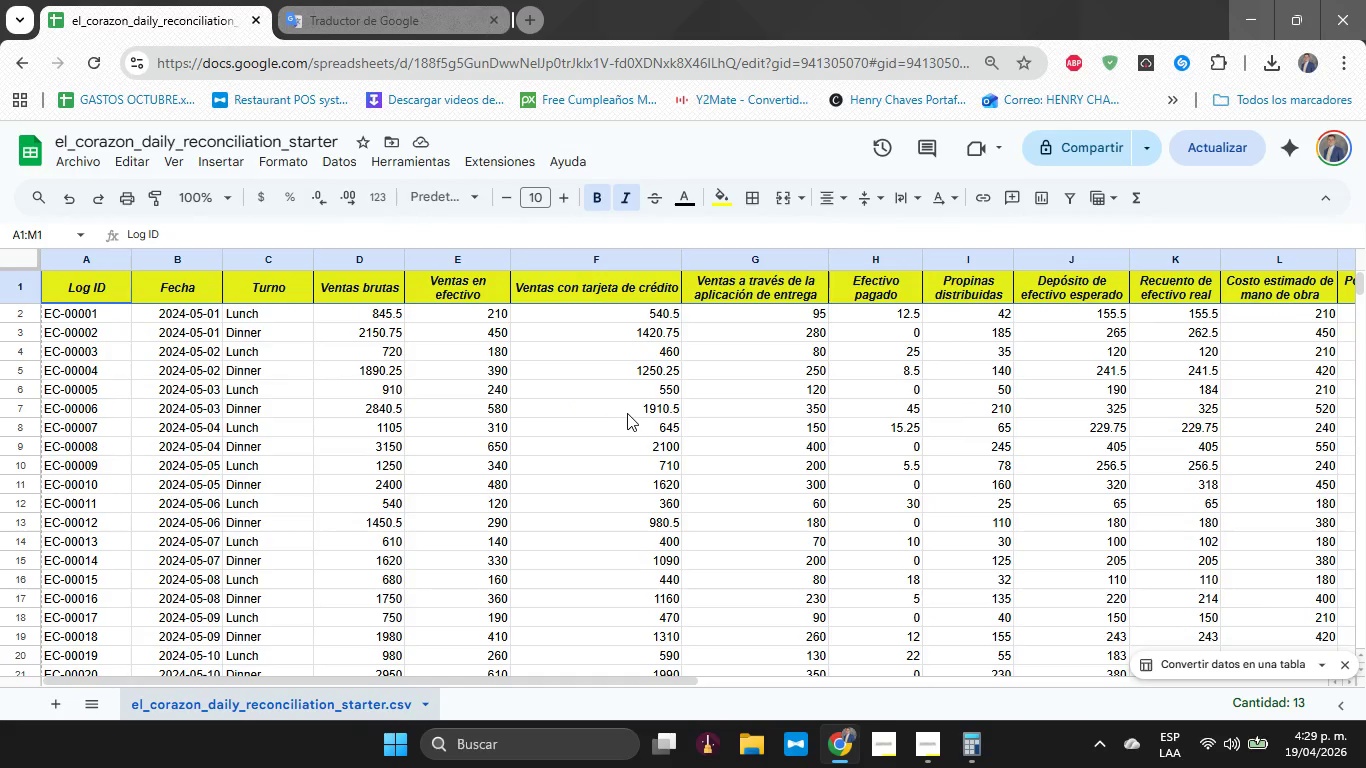 
left_click([471, 312])
 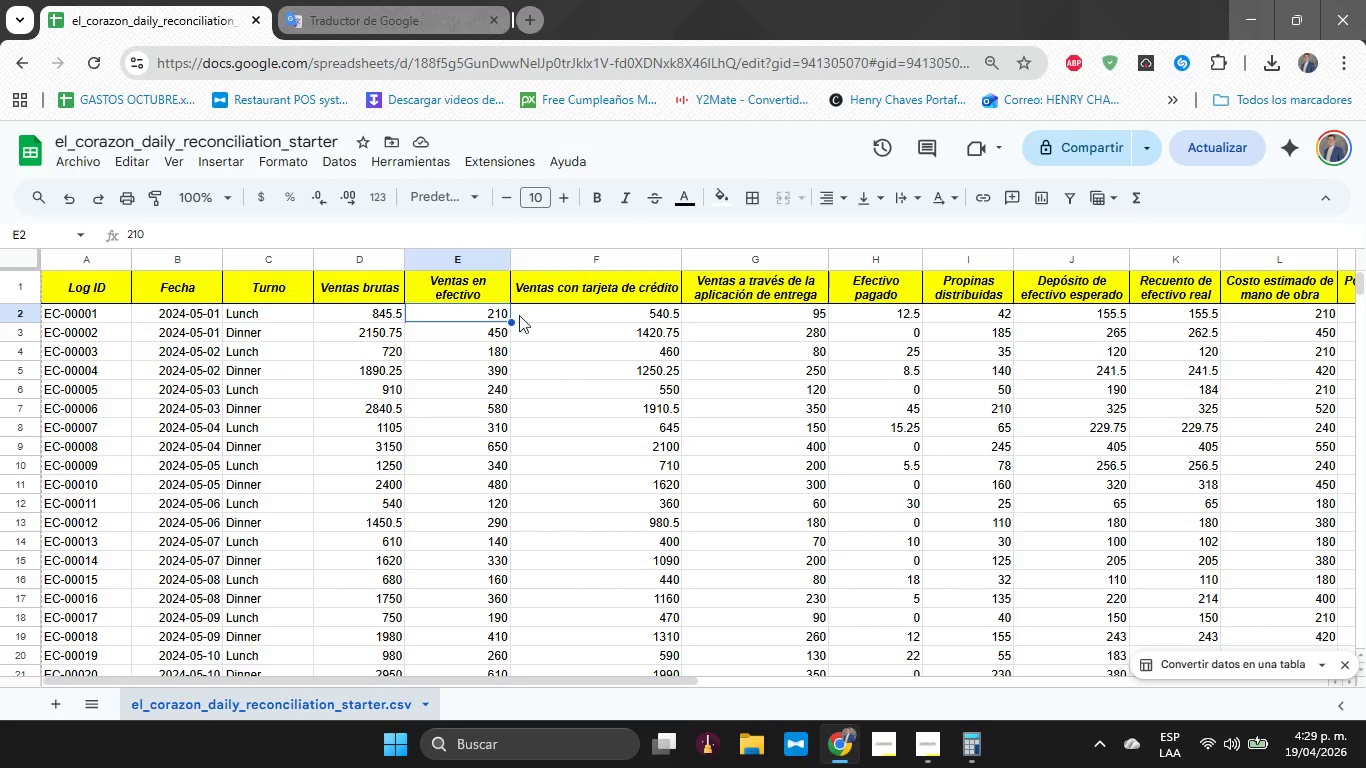 
left_click([579, 325])
 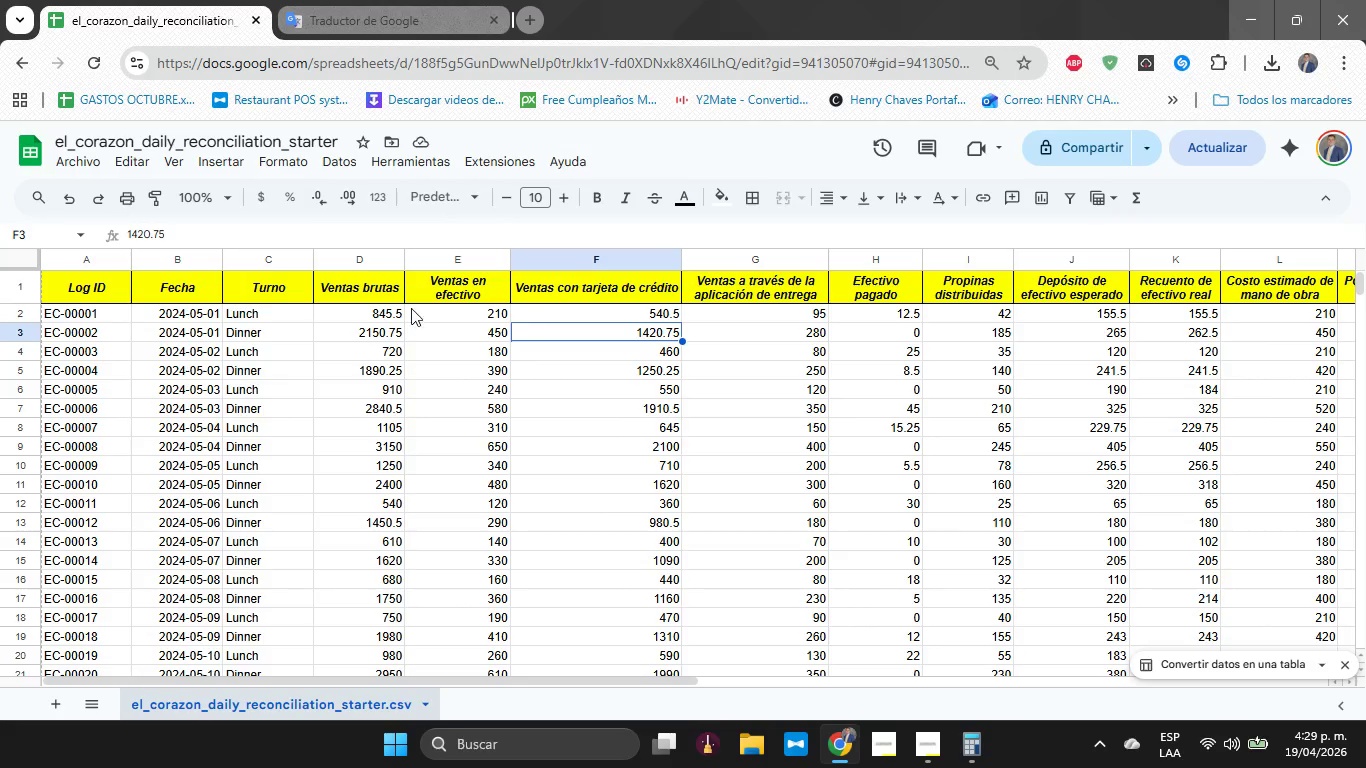 
left_click([395, 308])
 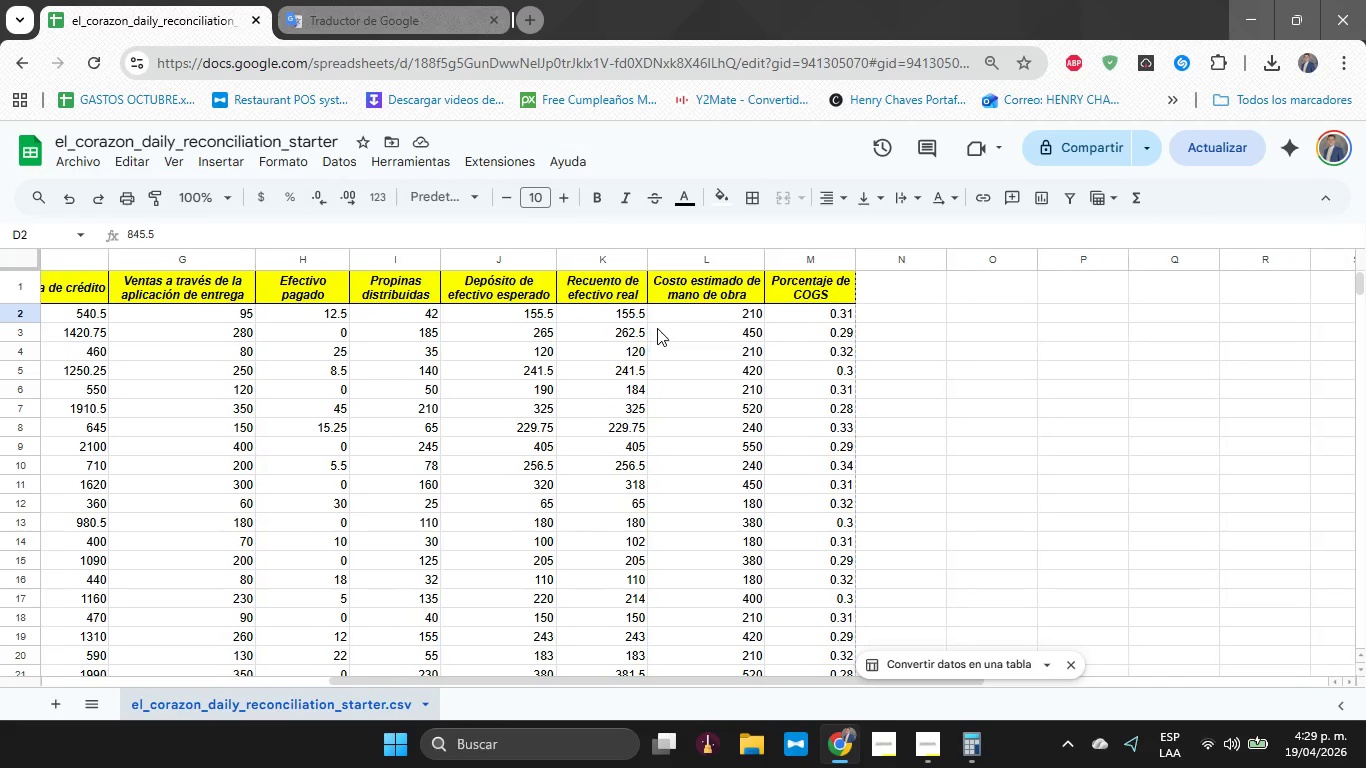 
wait(13.45)
 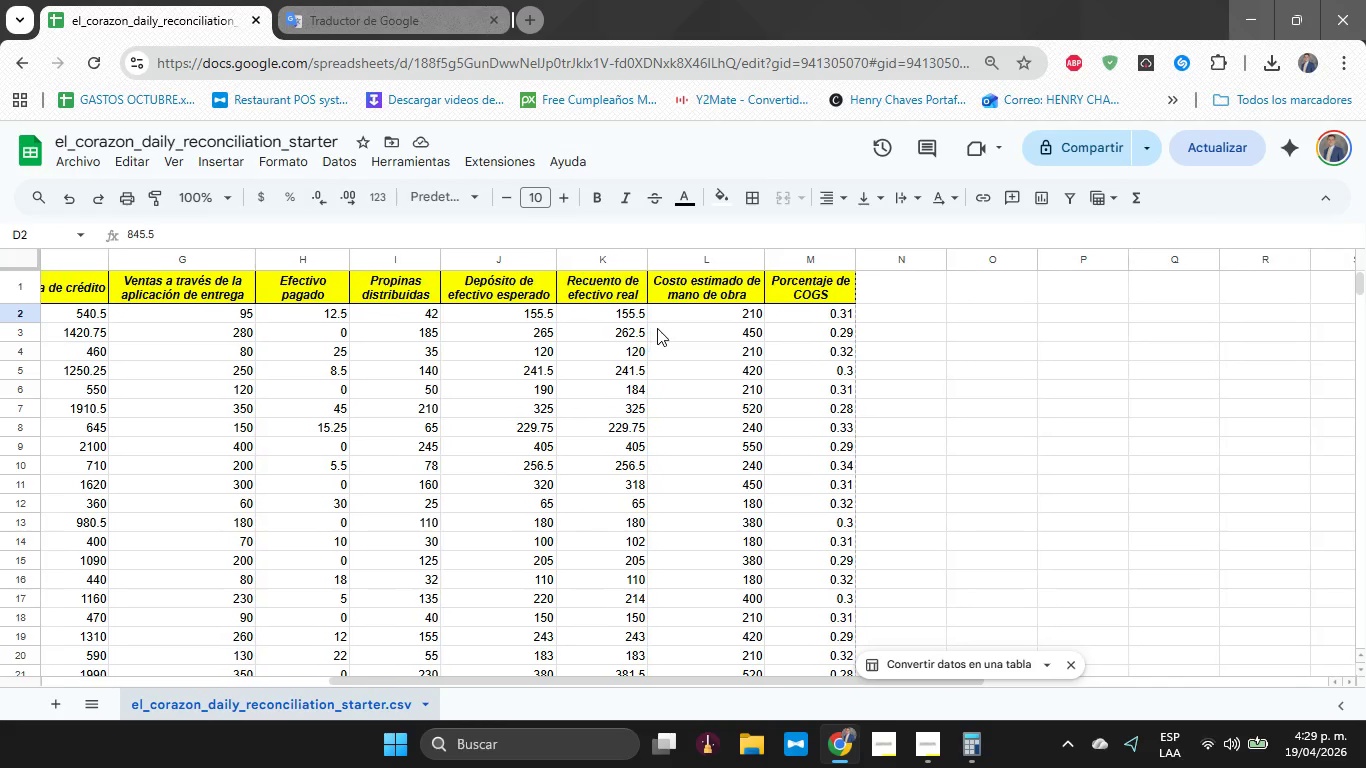 
left_click([274, 0])
 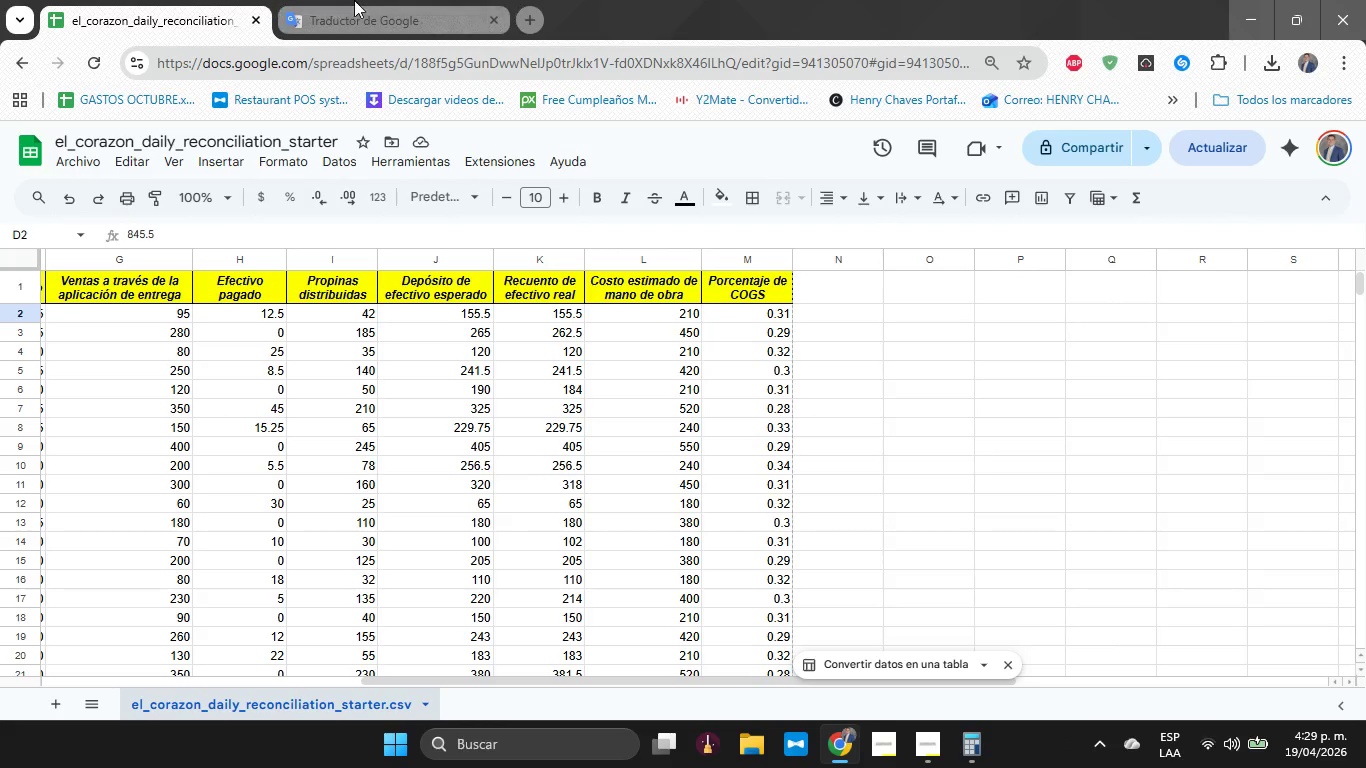 
left_click([356, 0])
 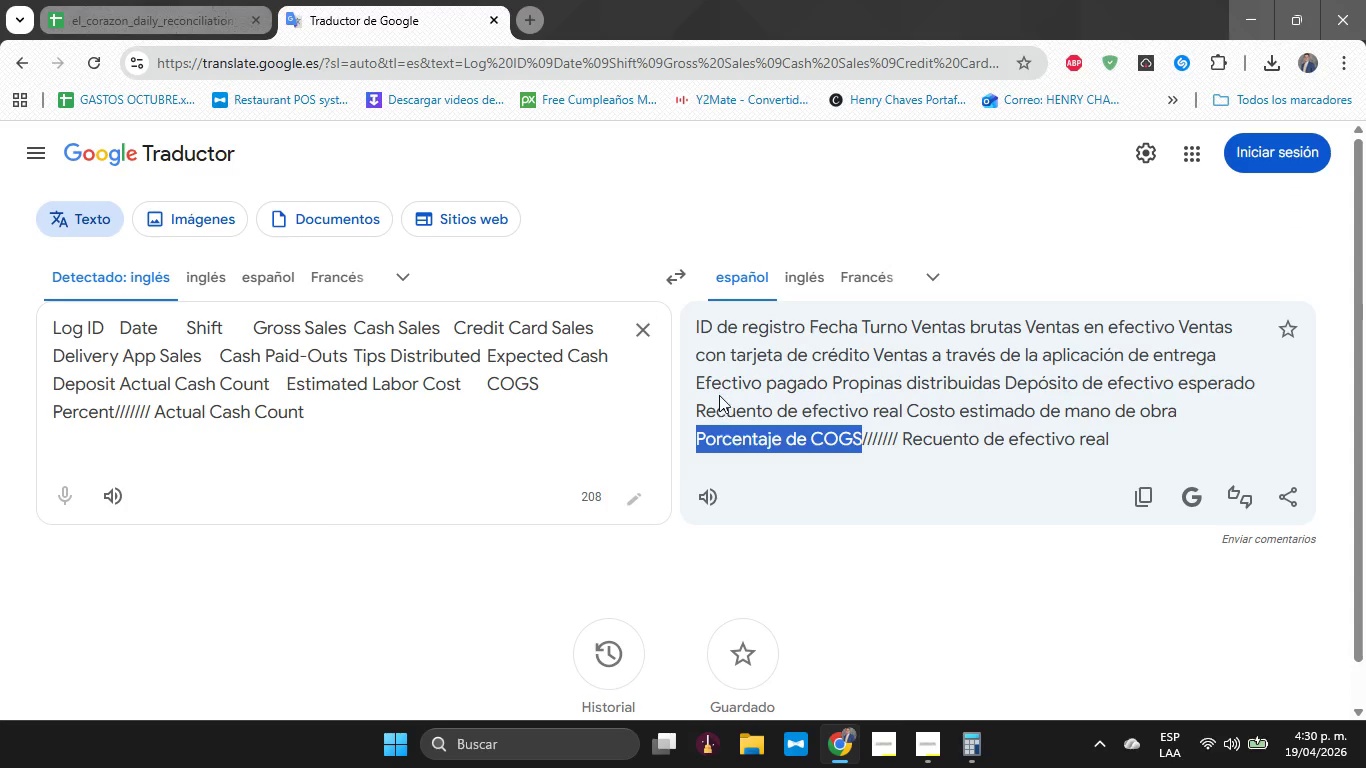 
left_click([795, 416])
 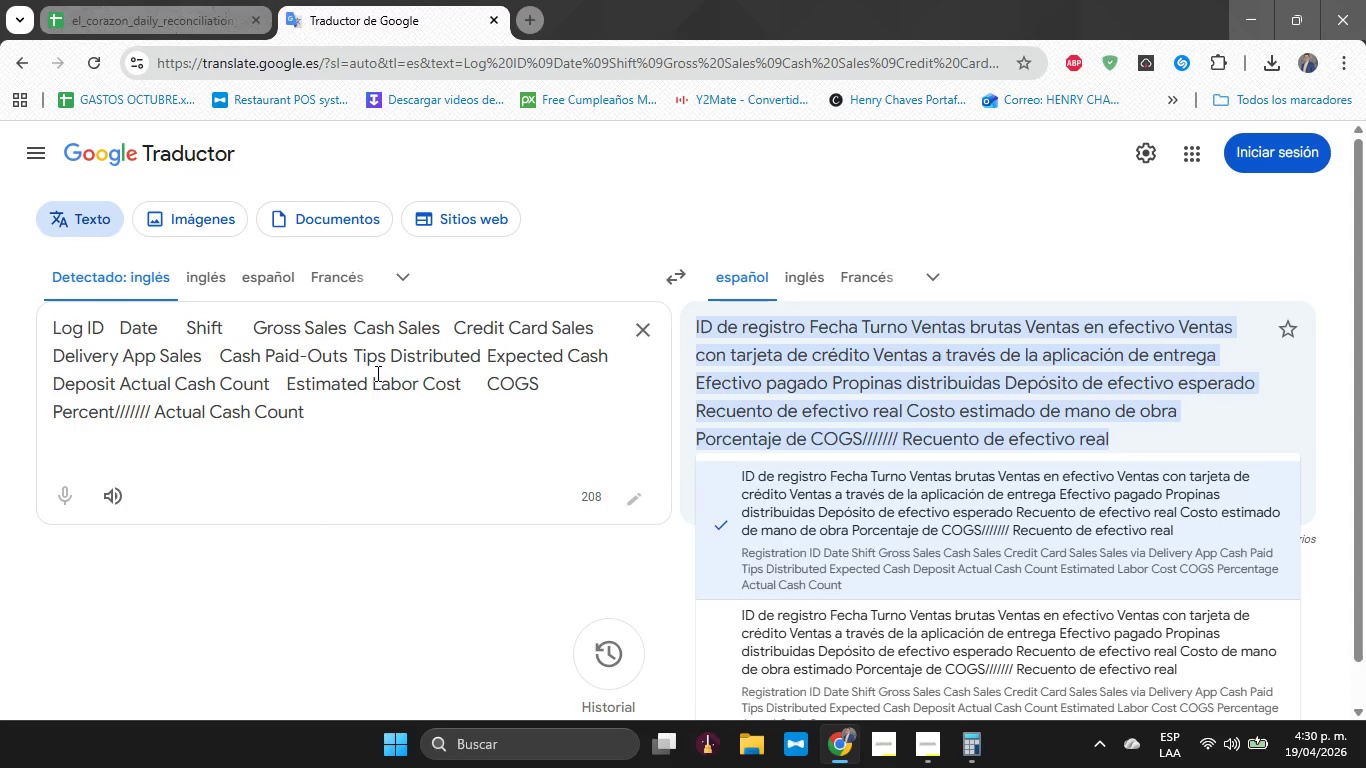 
left_click_drag(start_coordinate=[383, 416], to_coordinate=[0, 233])
 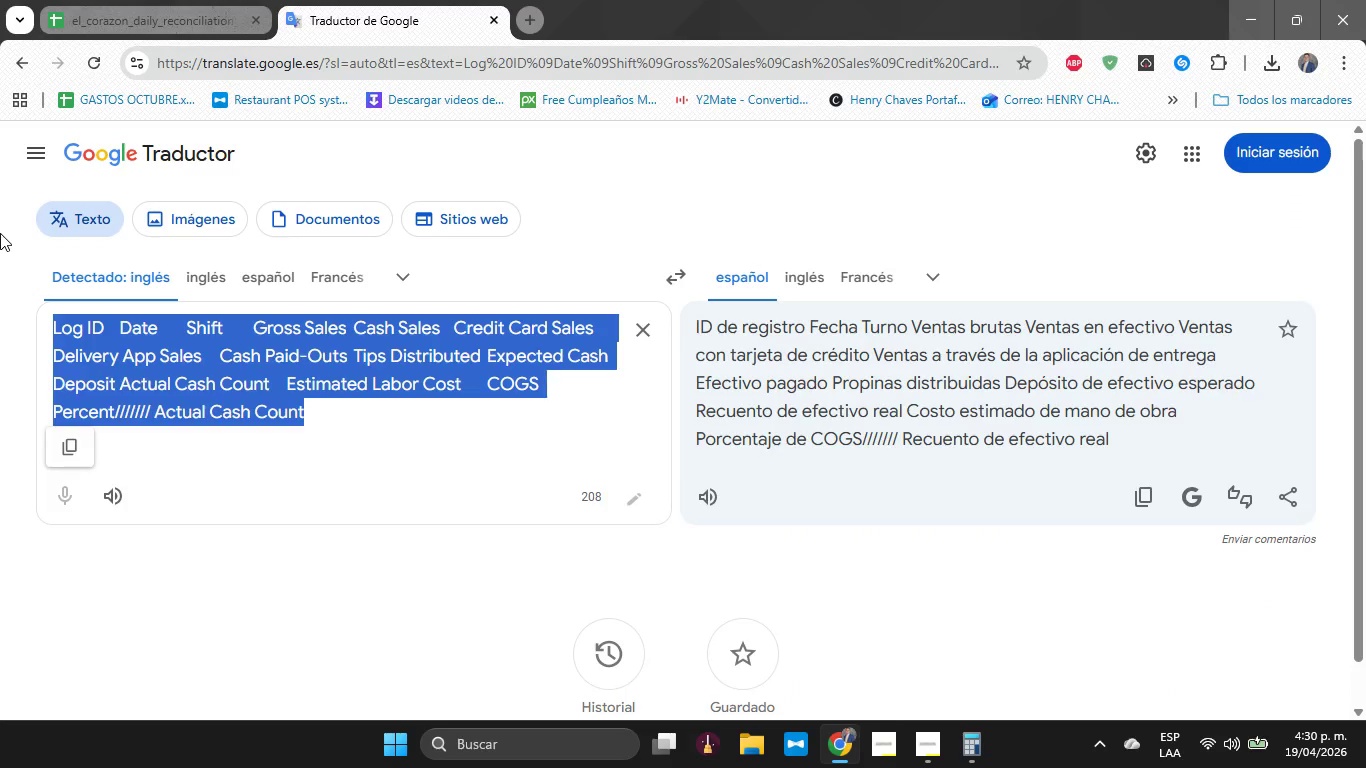 
key(Backspace)
 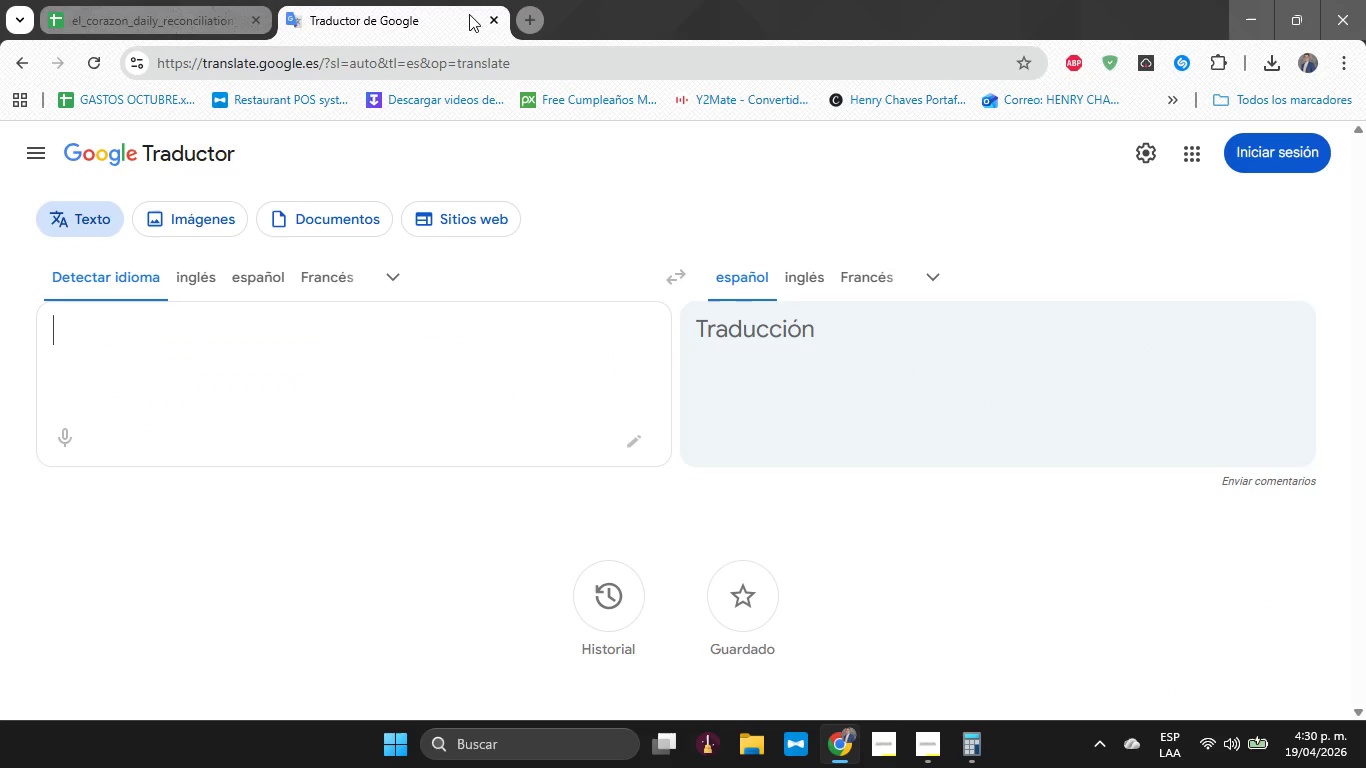 
left_click([487, 21])
 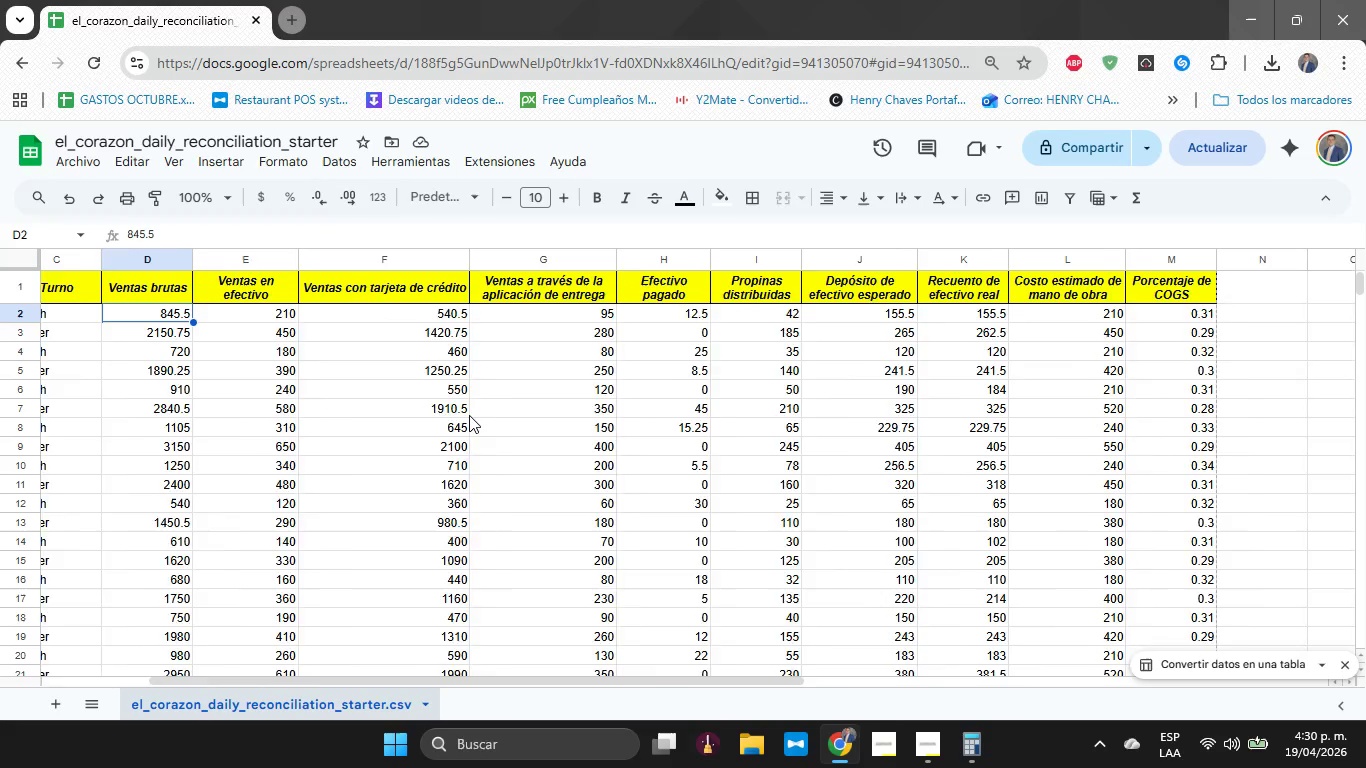 
left_click([367, 384])
 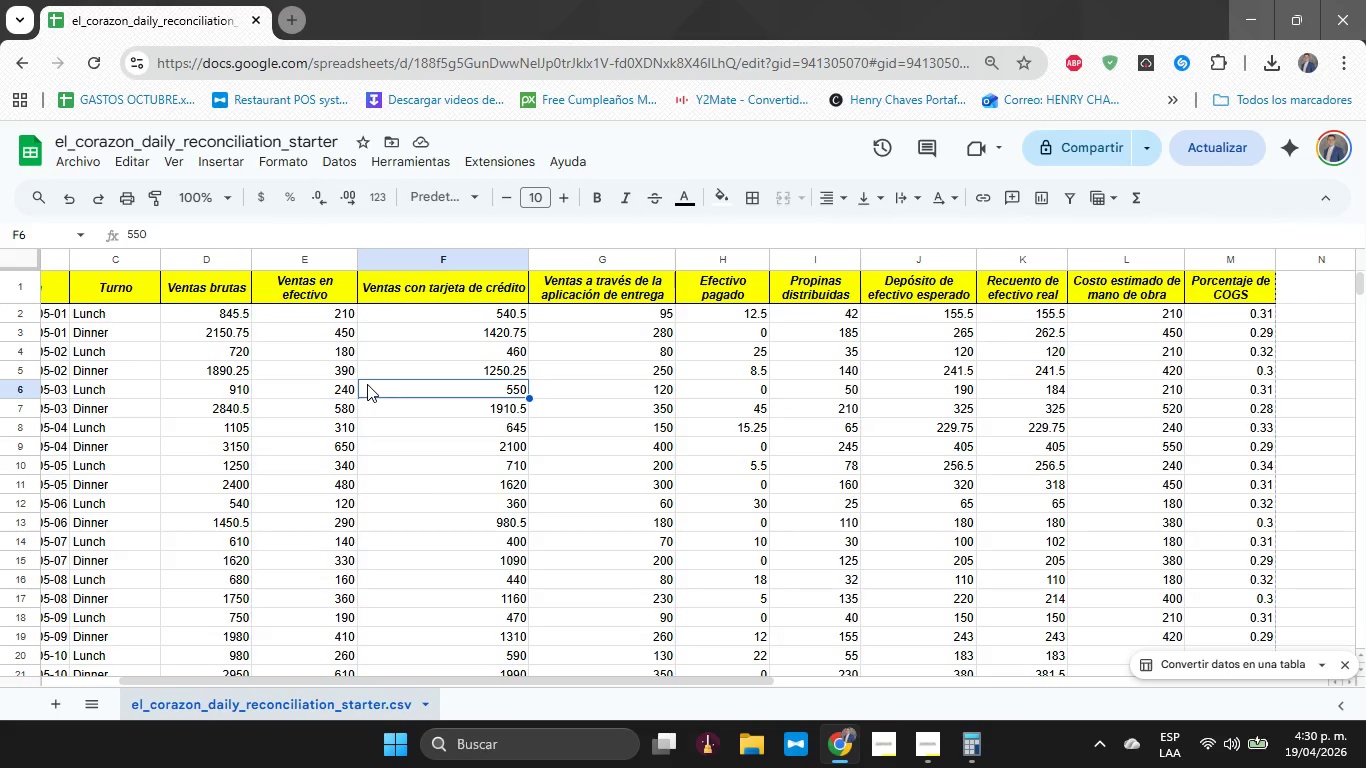 
key(Control+A)
 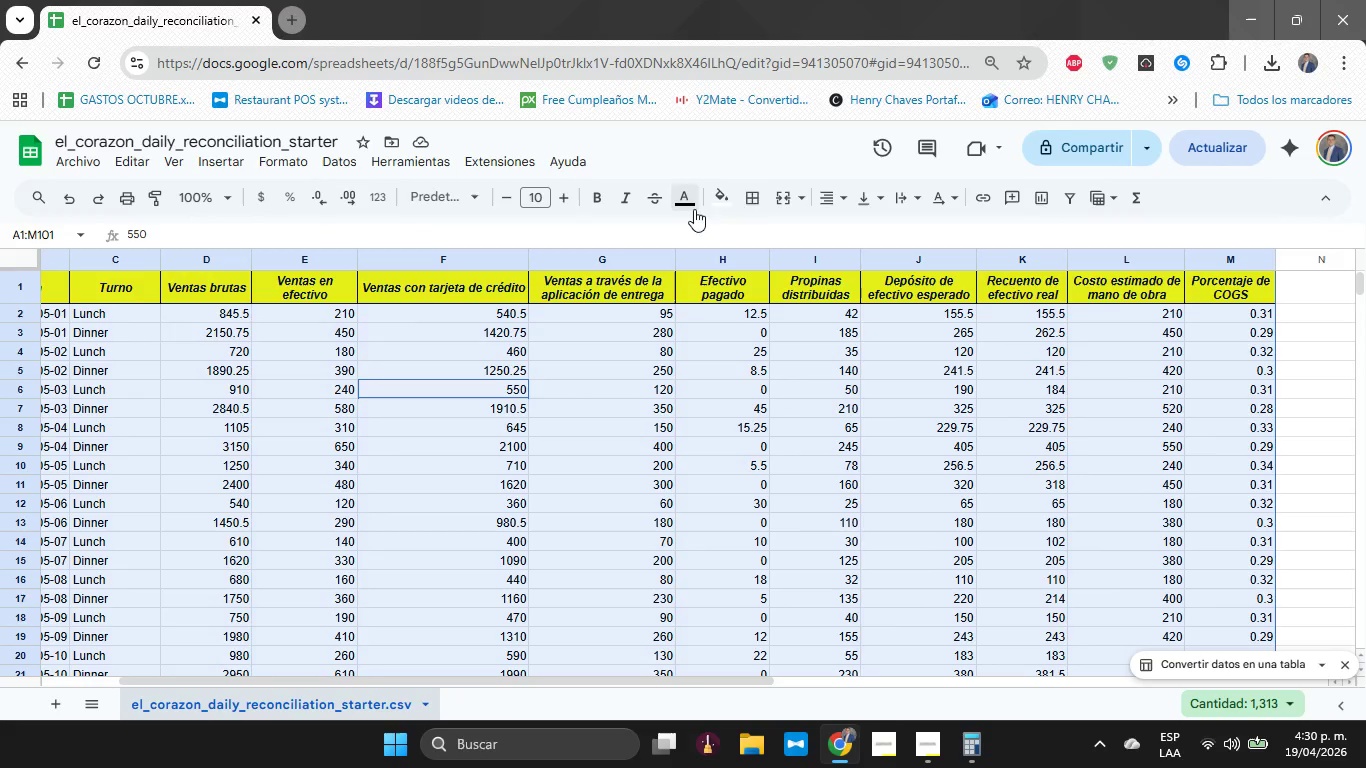 
left_click([752, 207])
 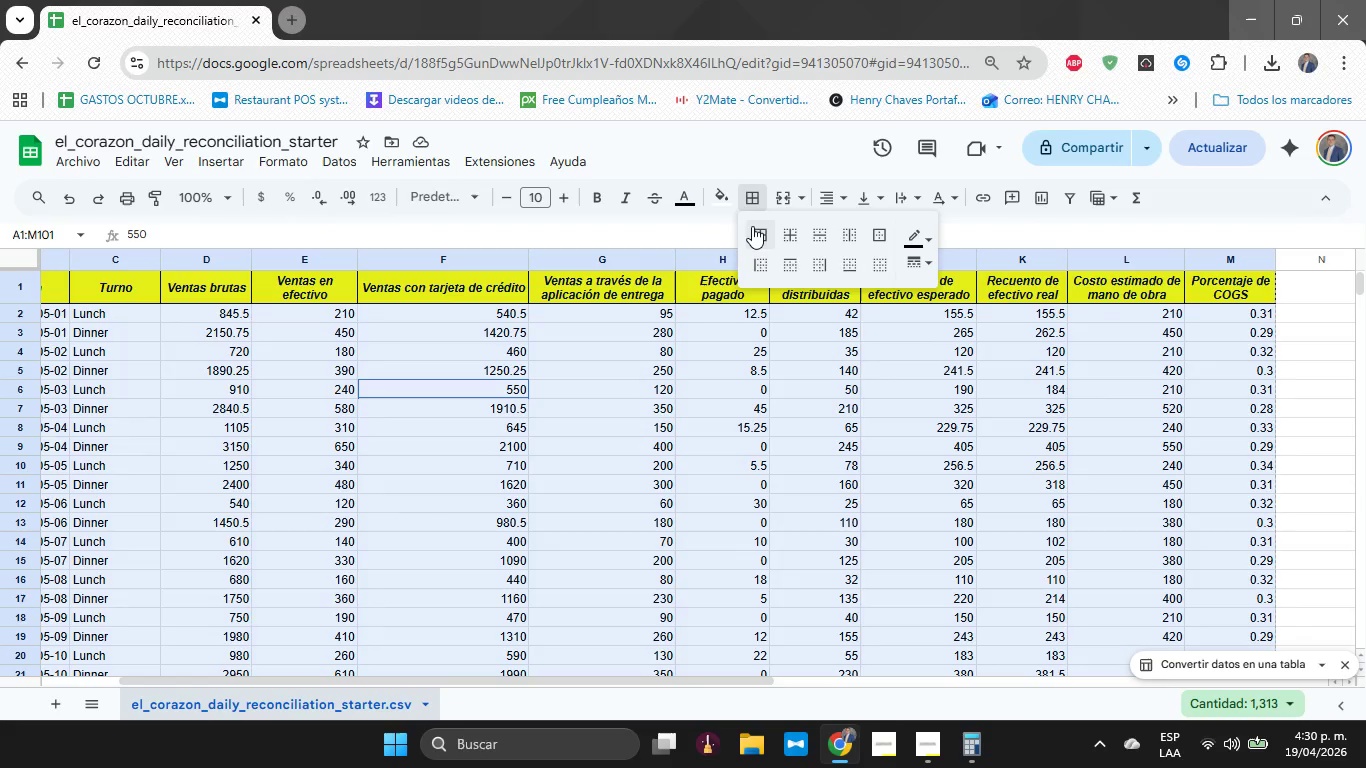 
left_click([752, 228])
 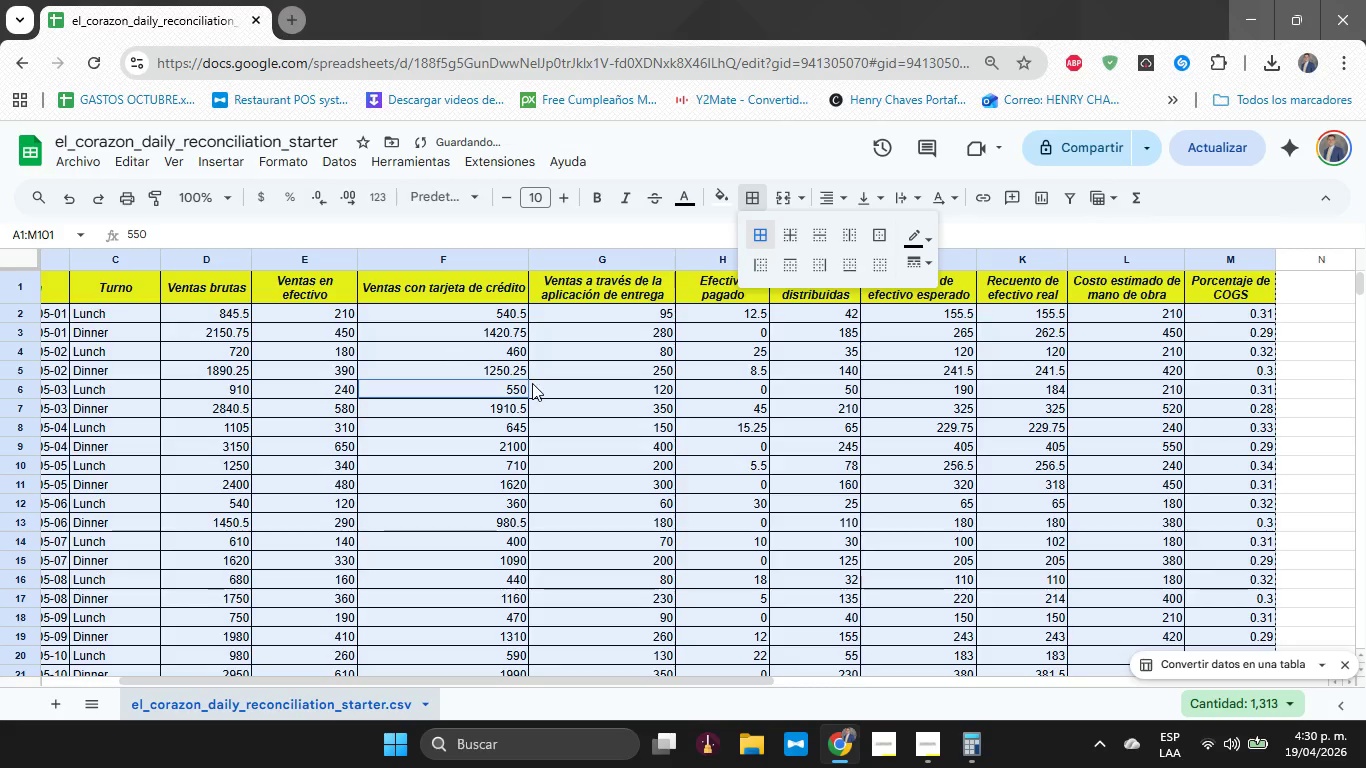 
left_click([593, 408])
 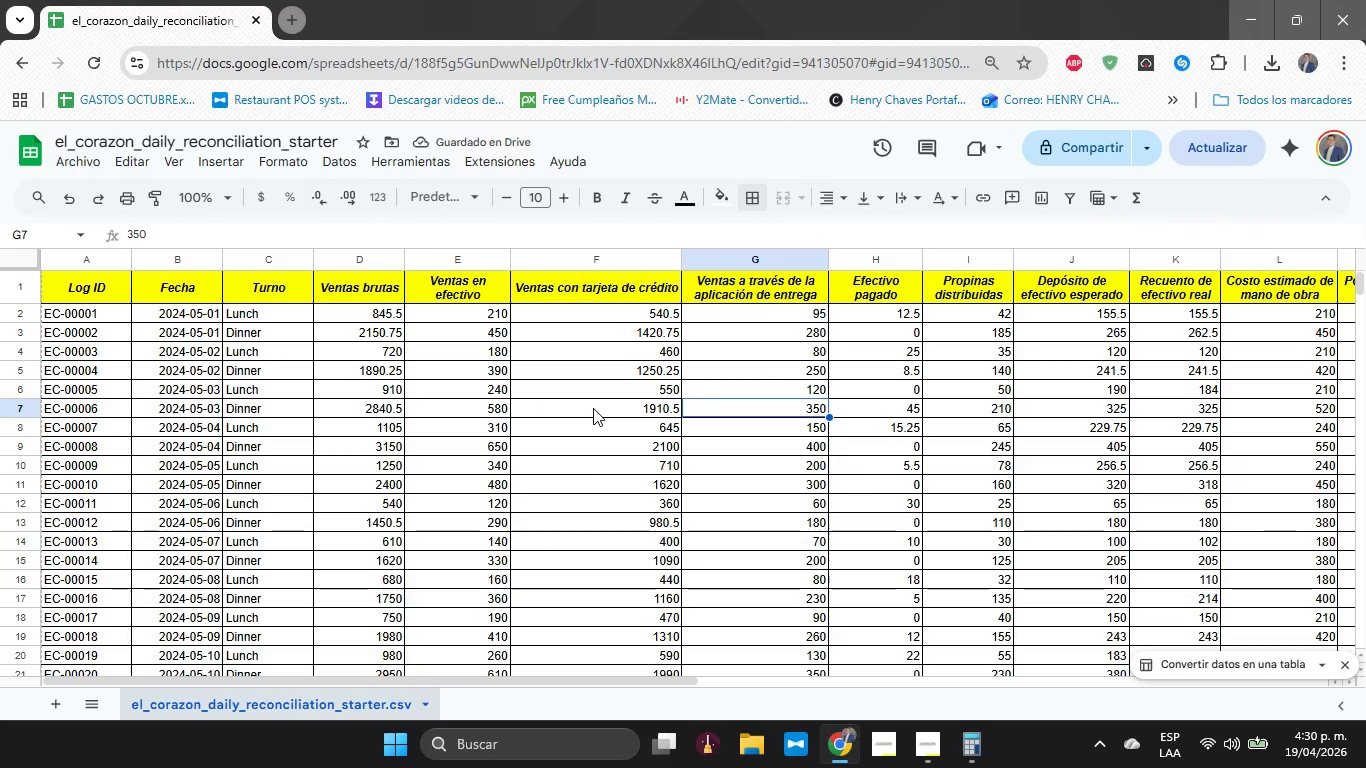 
wait(9.25)
 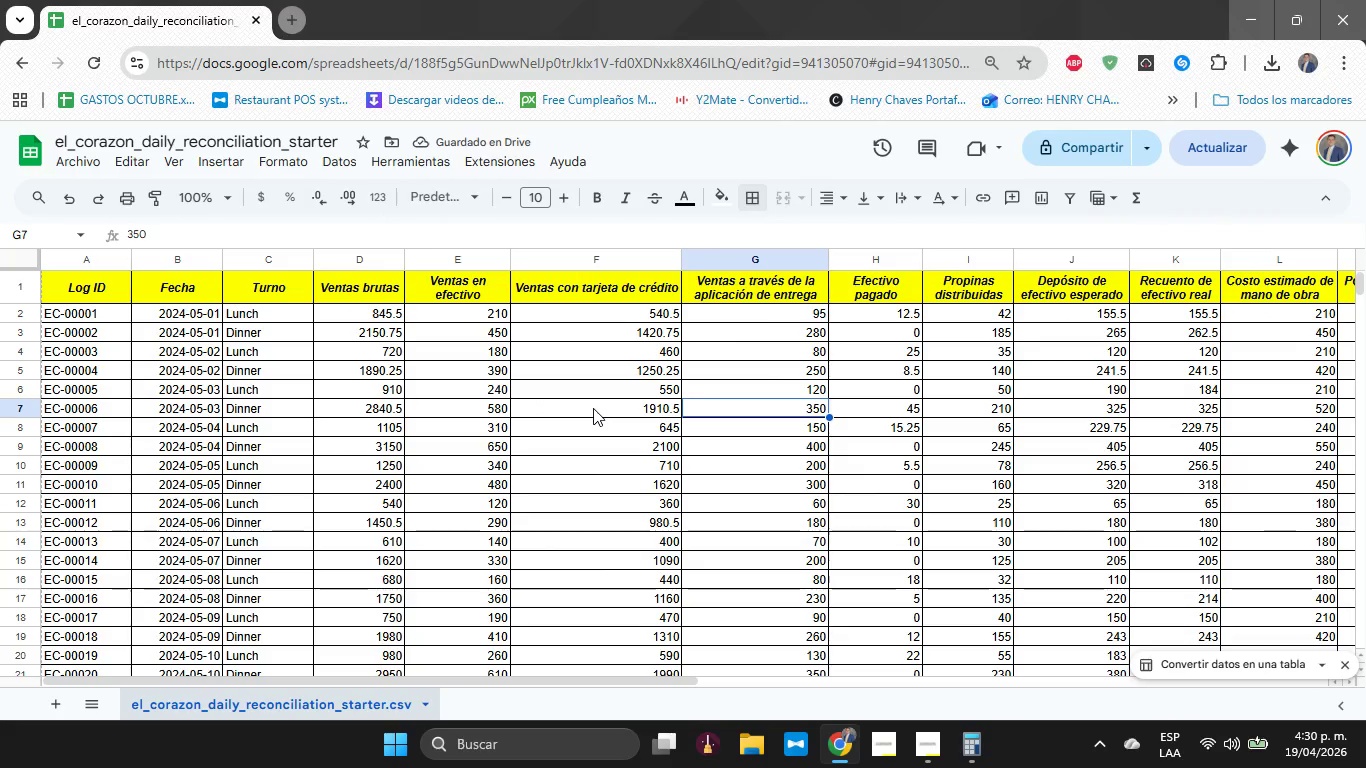 
left_click([942, 748])